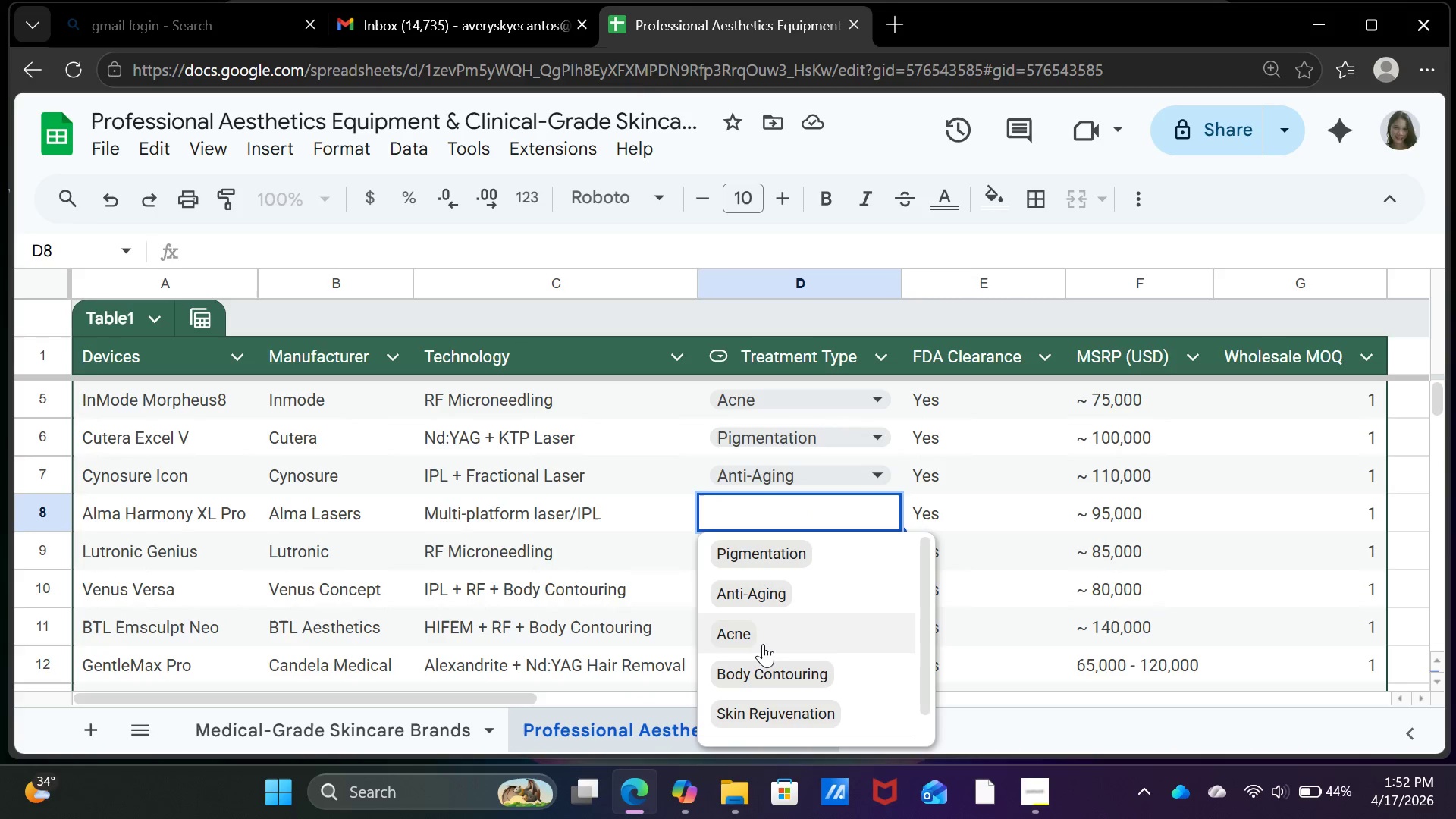 
left_click([763, 644])
 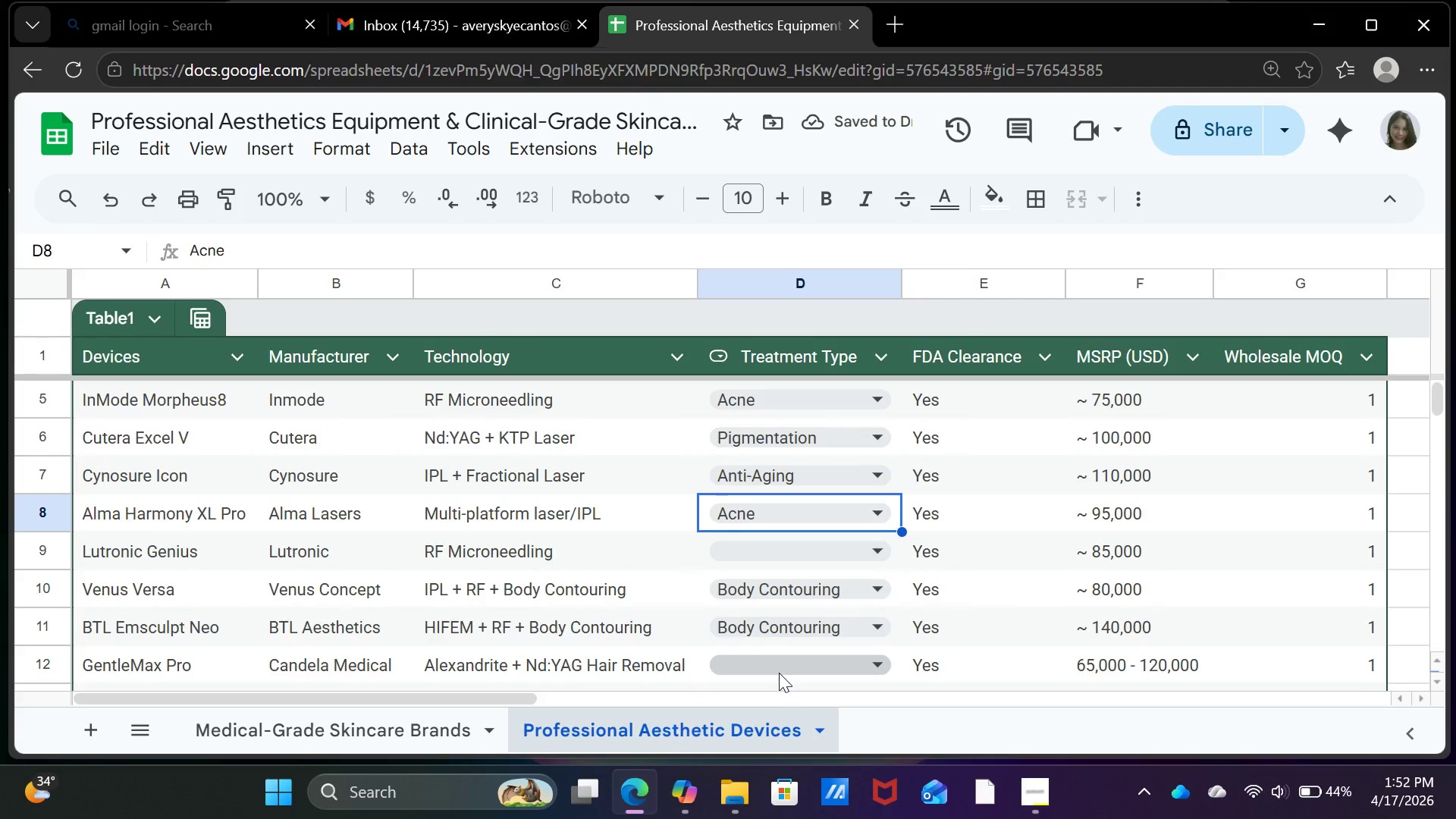 
wait(8.42)
 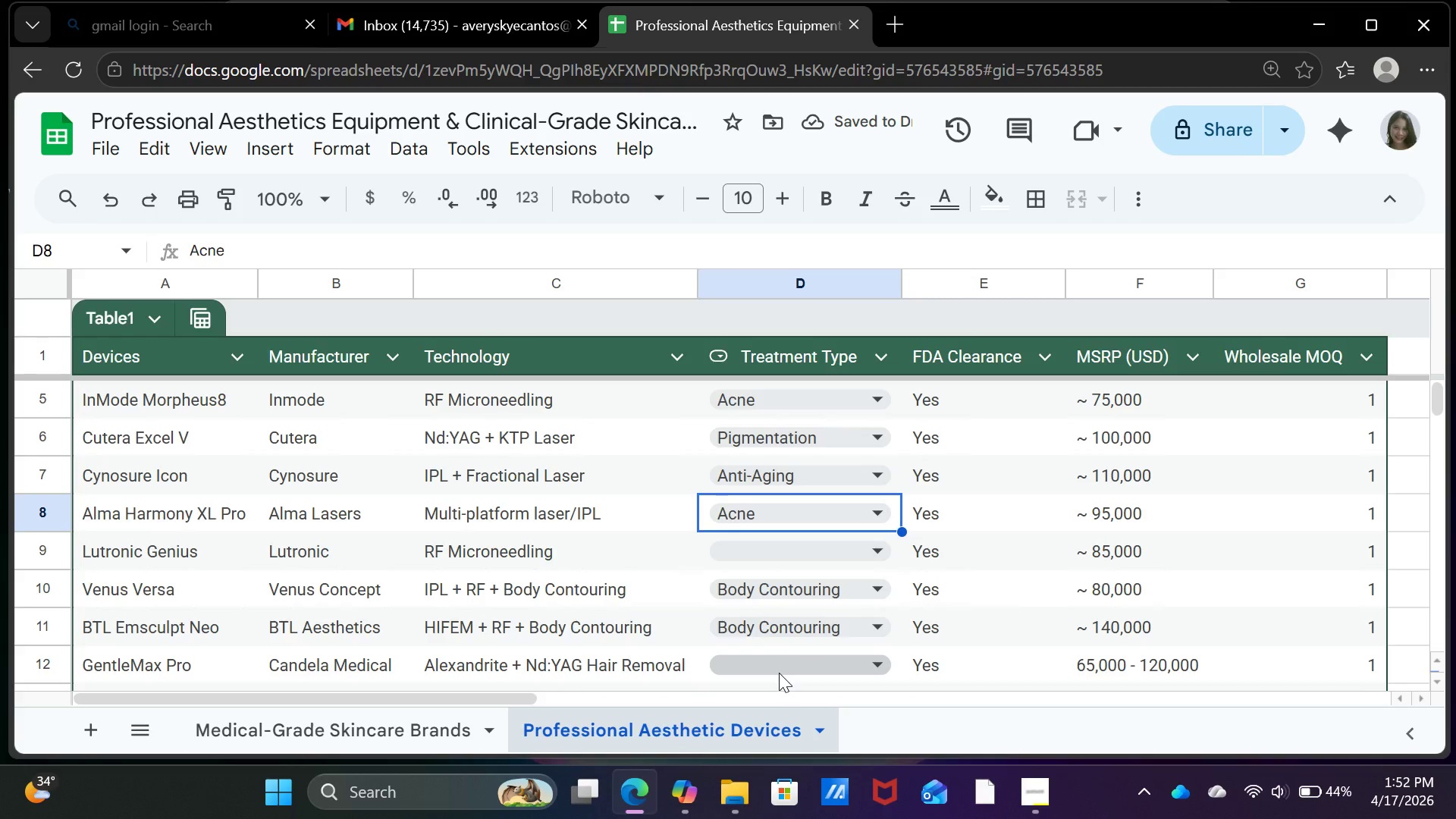 
left_click([676, 789])
 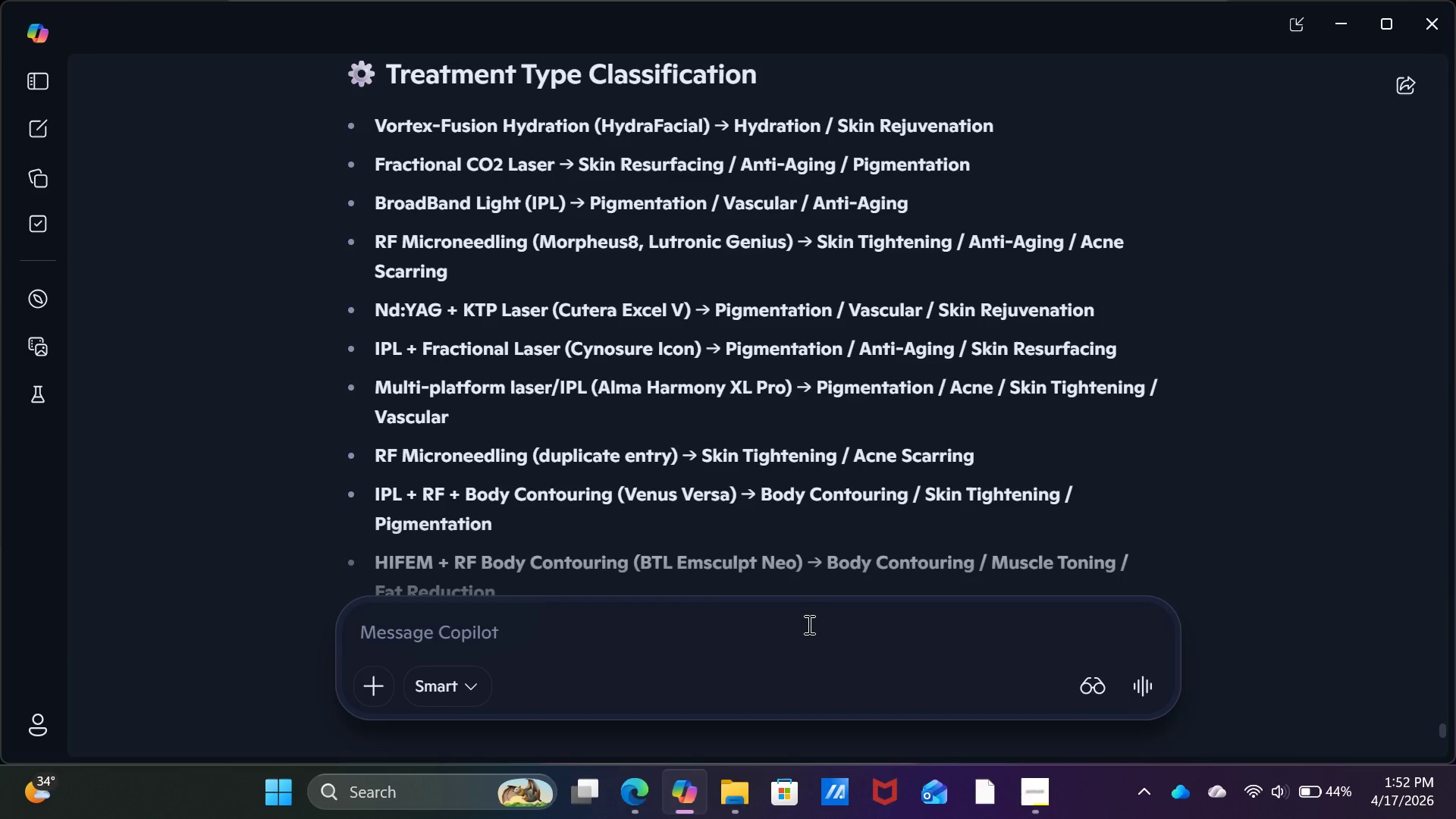 
left_click([733, 795])
 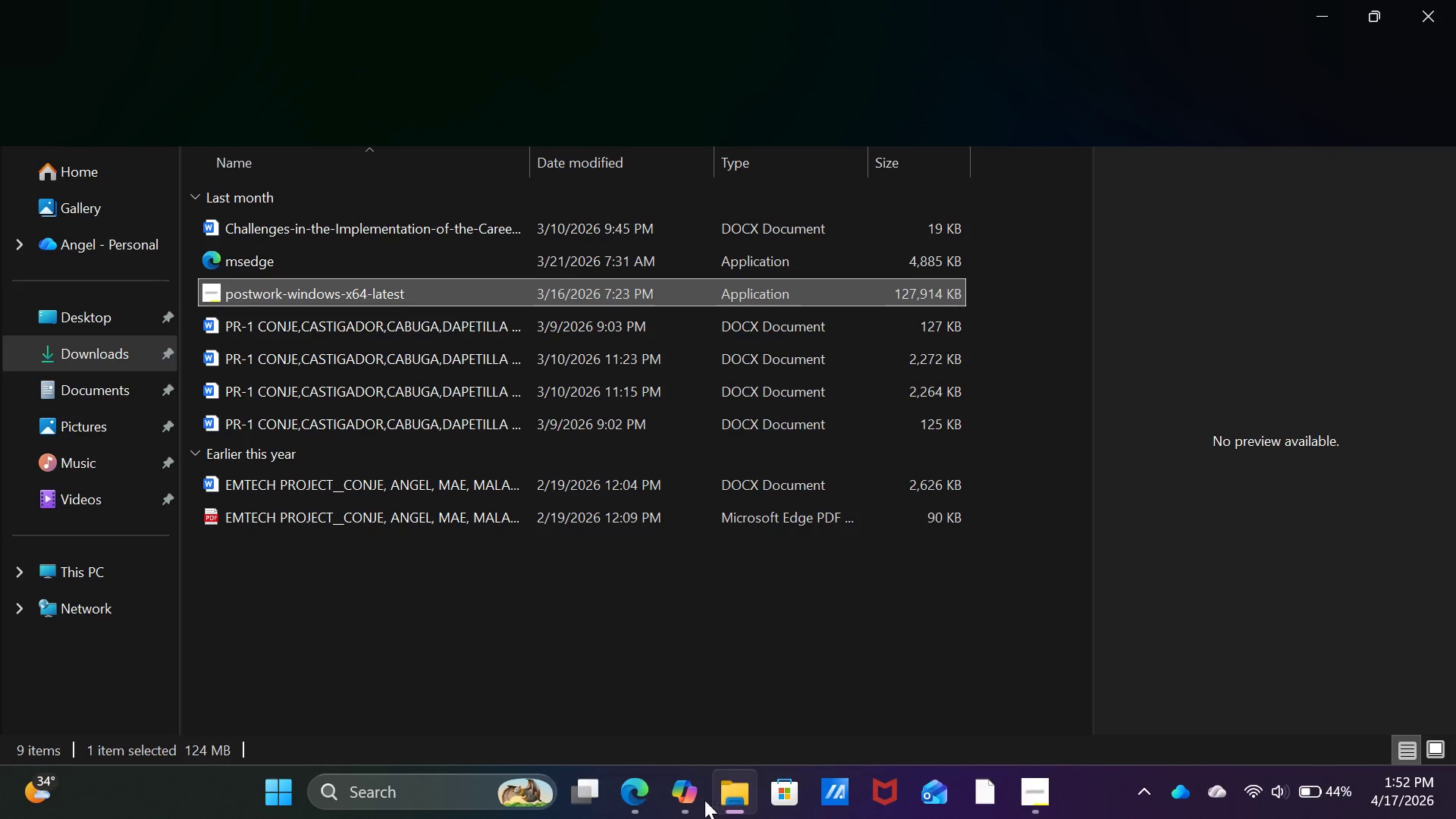 
left_click([689, 801])
 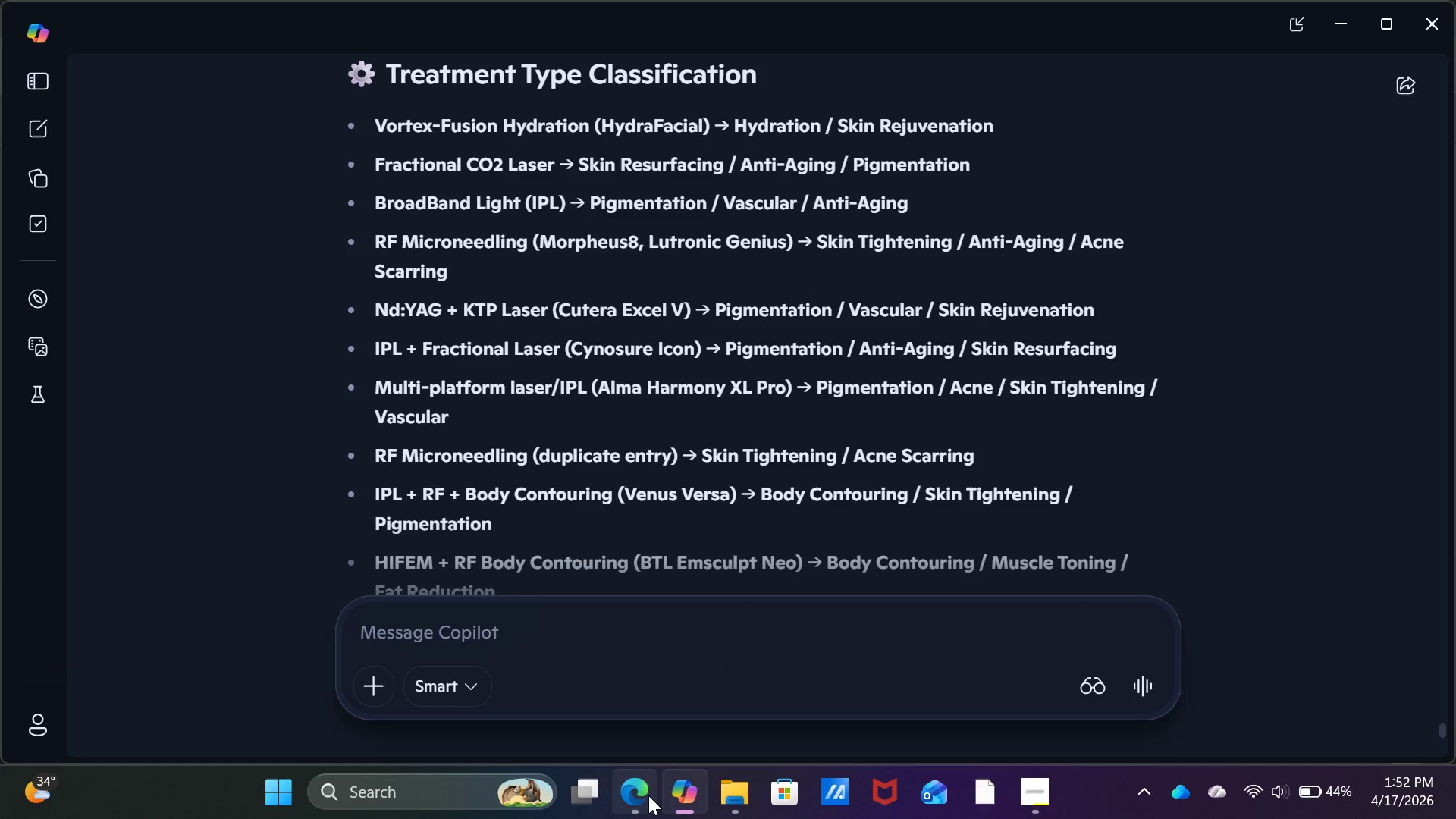 
left_click([648, 795])
 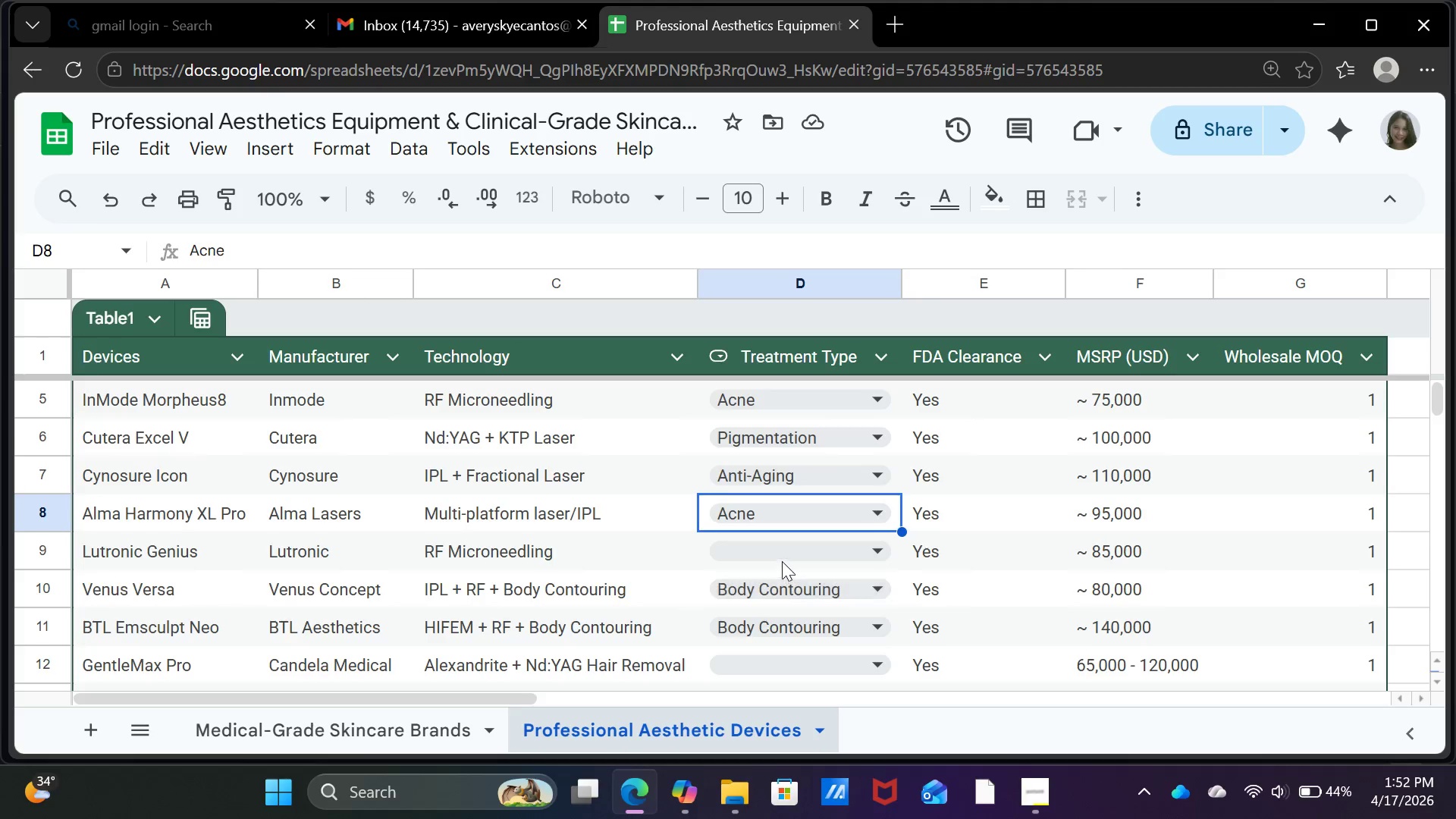 
left_click([783, 557])
 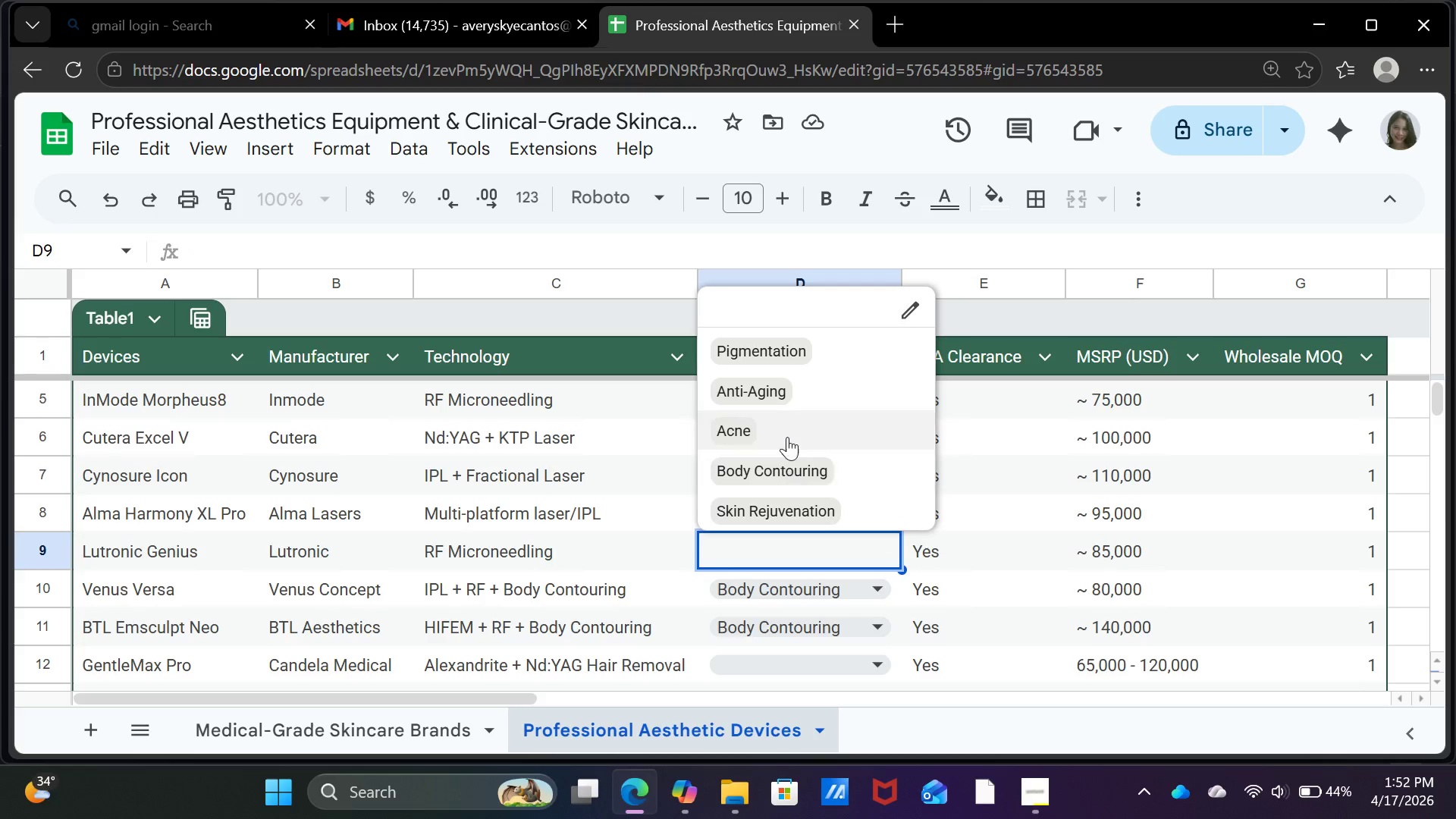 
left_click([786, 425])
 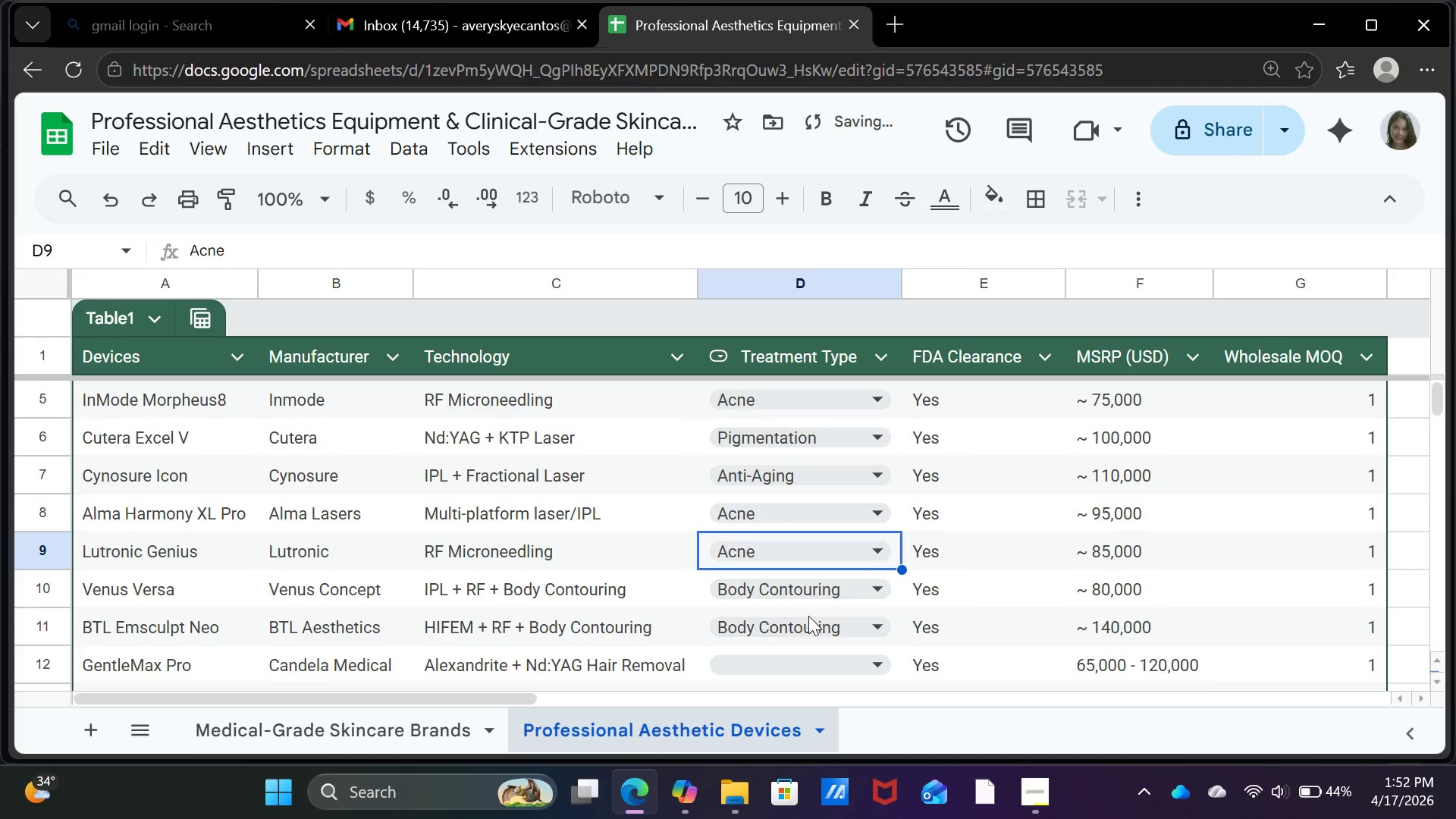 
scroll: coordinate [808, 616], scroll_direction: down, amount: 1.0
 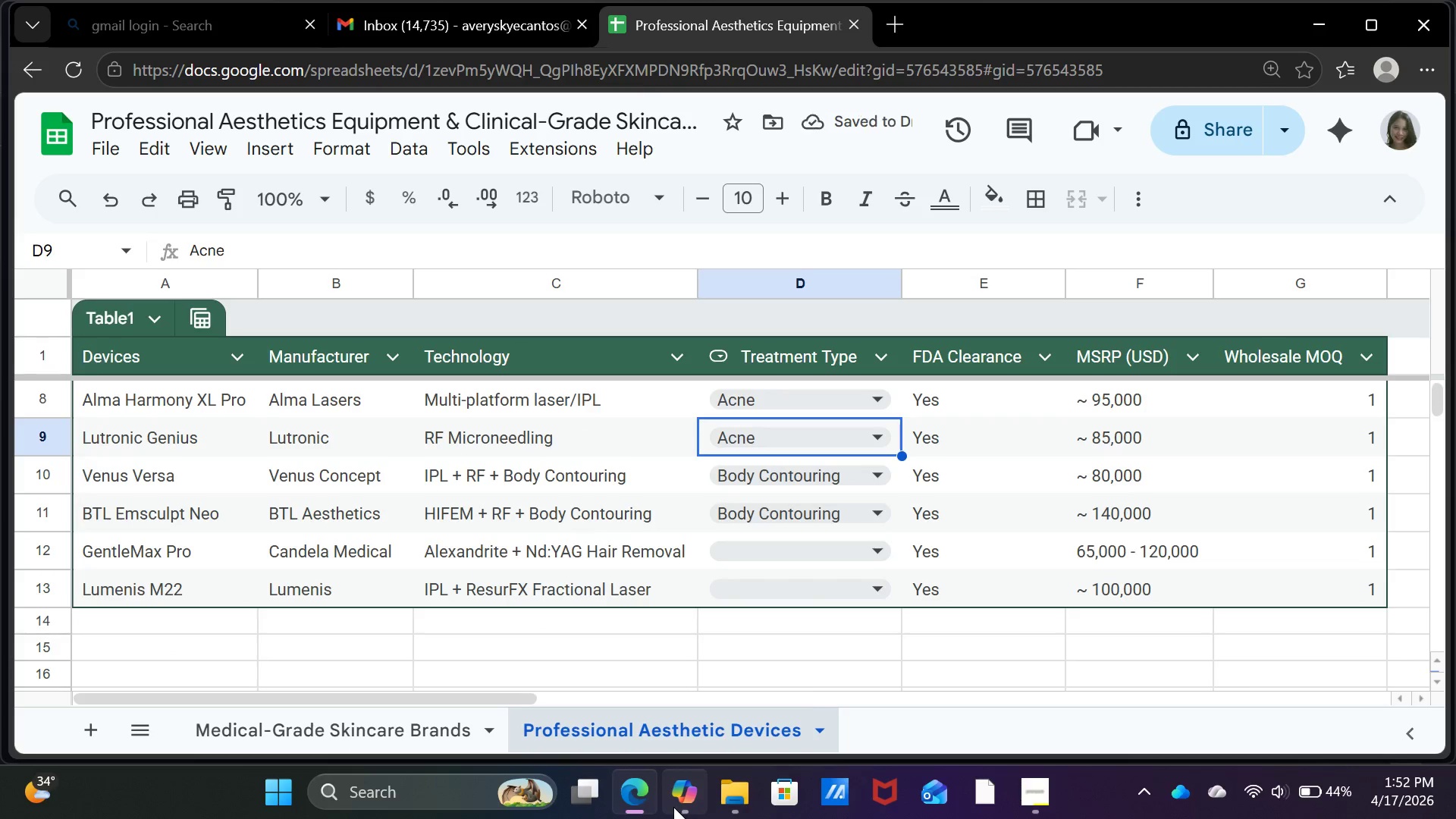 
left_click([674, 805])
 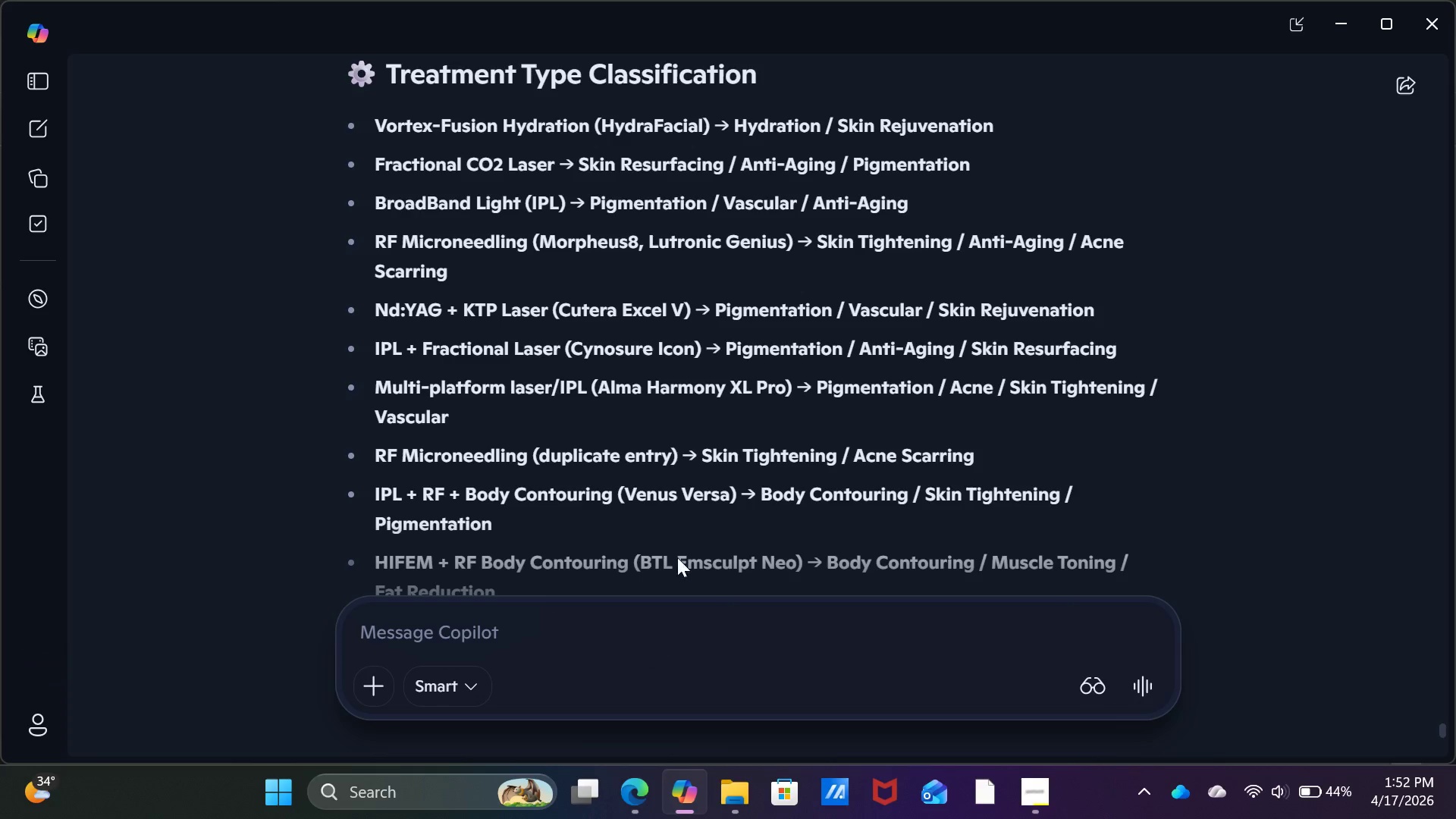 
scroll: coordinate [691, 516], scroll_direction: down, amount: 1.0
 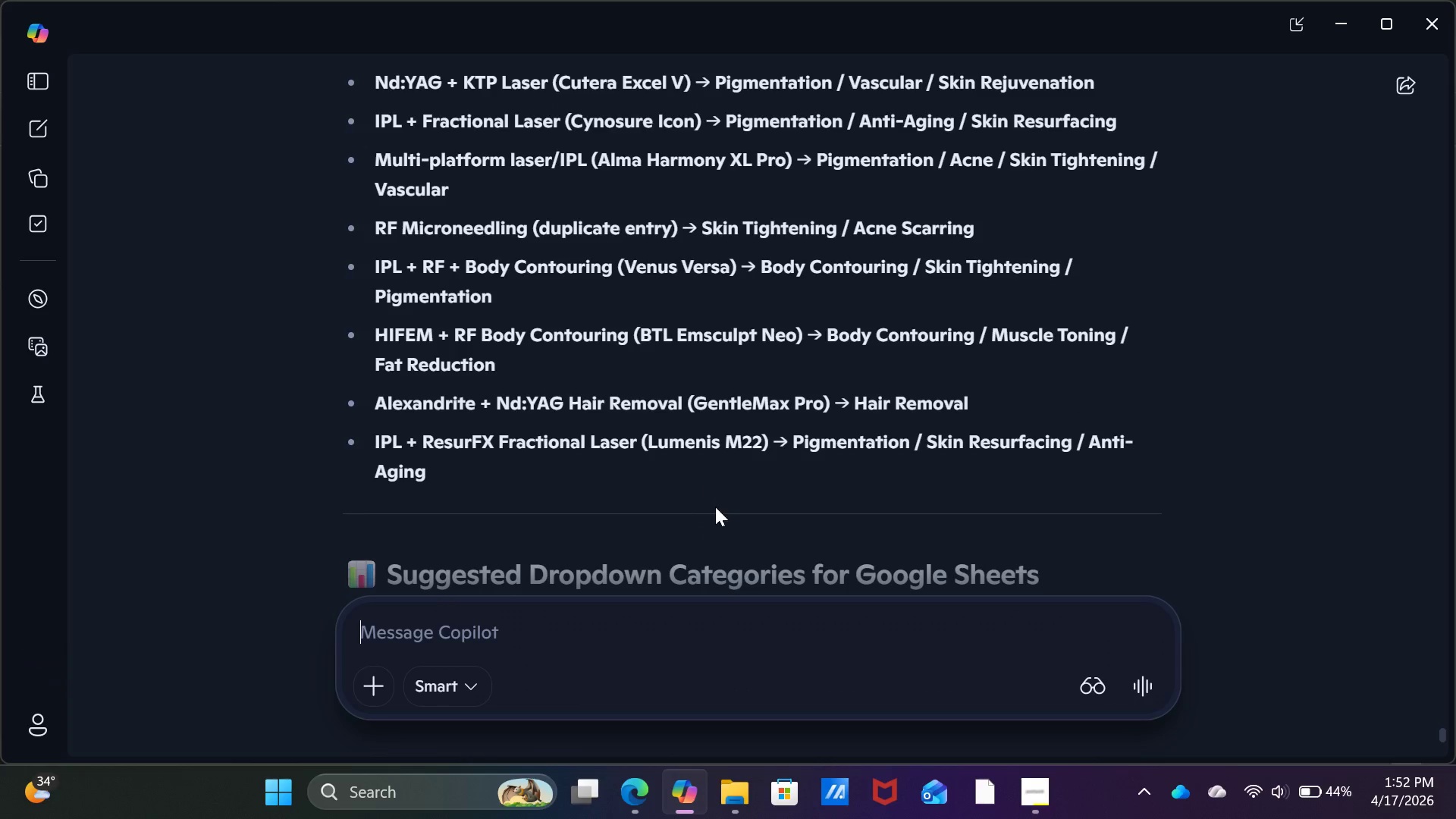 
left_click([689, 792])
 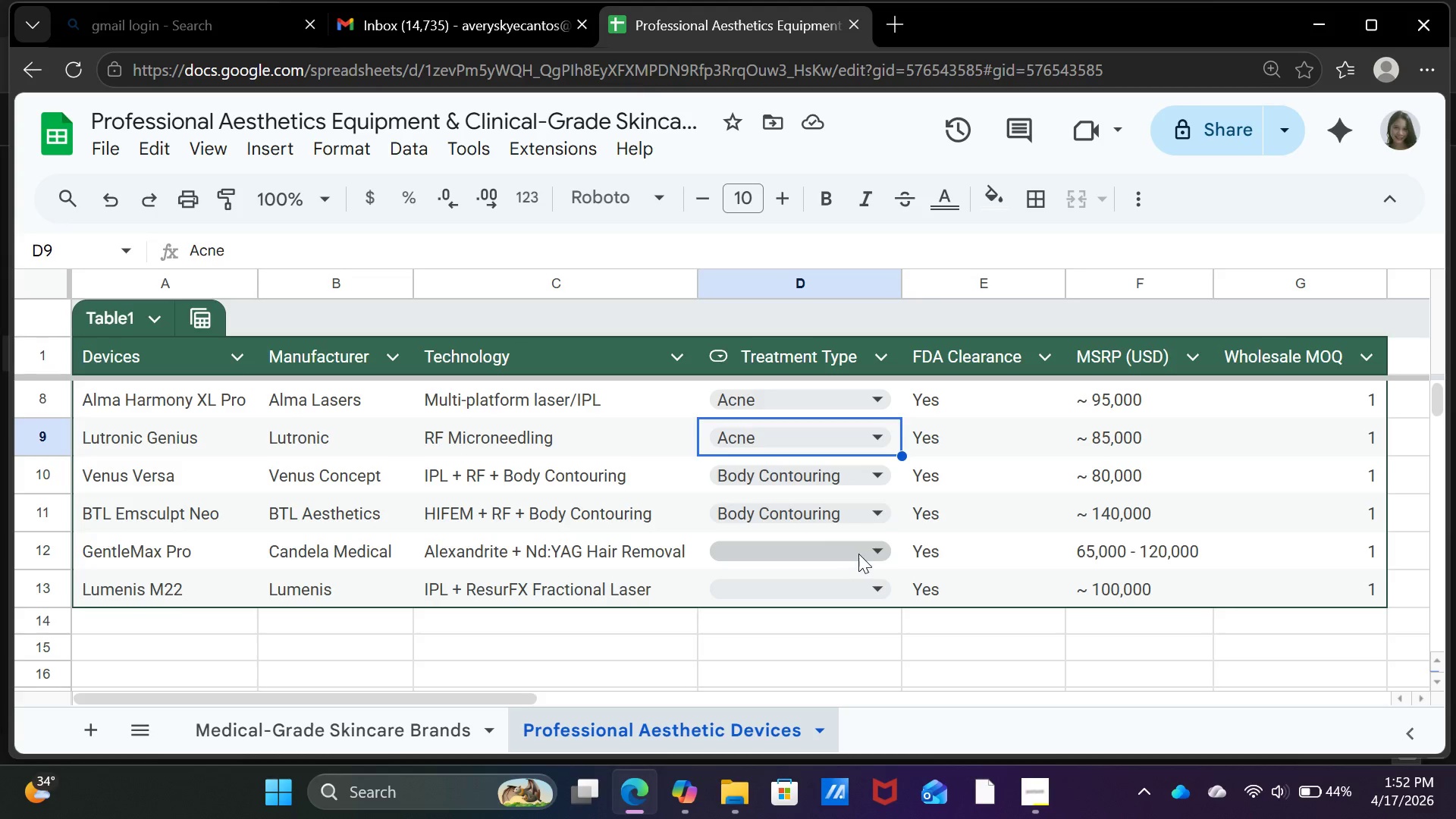 
left_click([863, 553])
 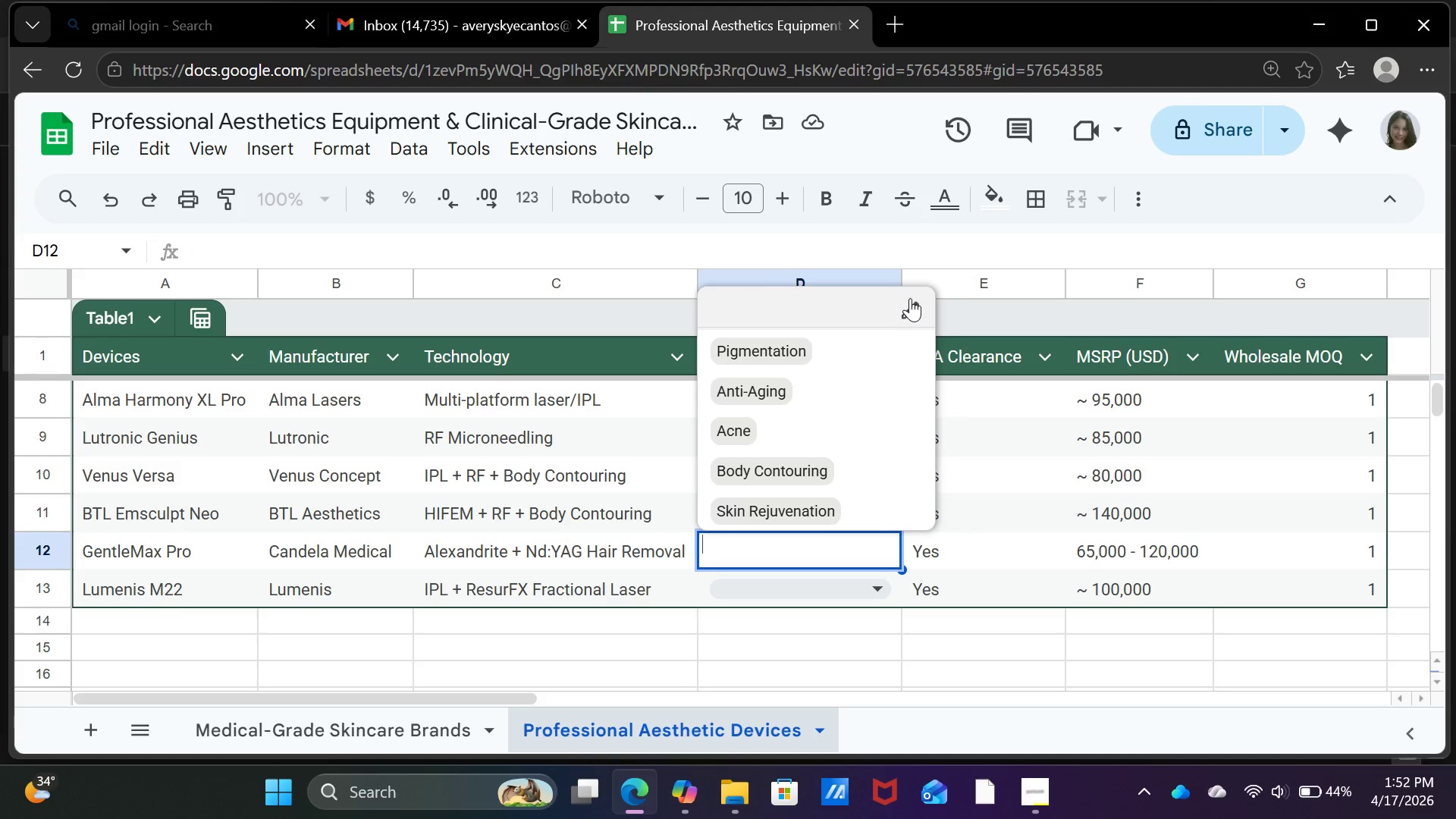 
left_click([912, 318])
 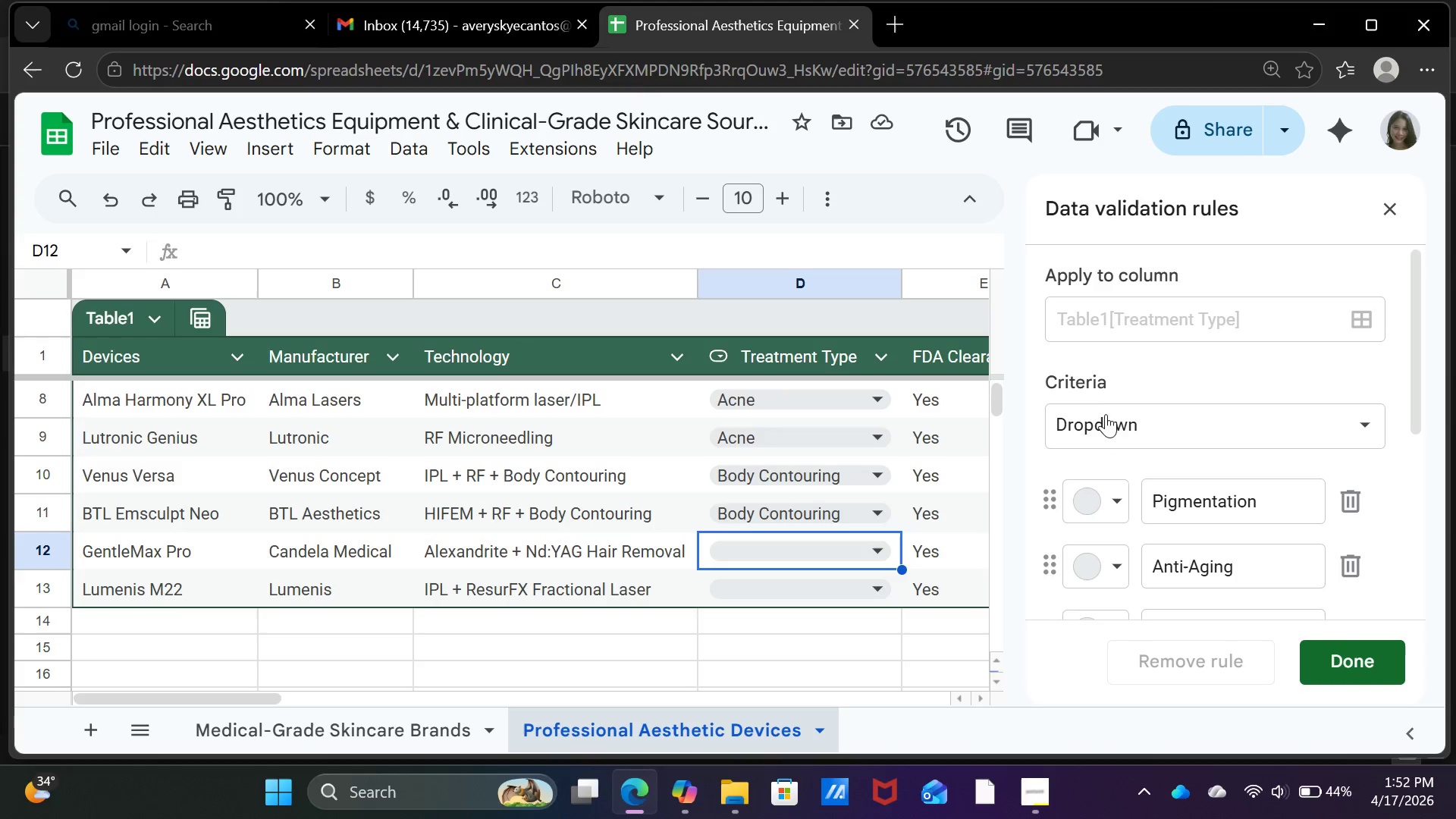 
scroll: coordinate [1139, 518], scroll_direction: down, amount: 4.0
 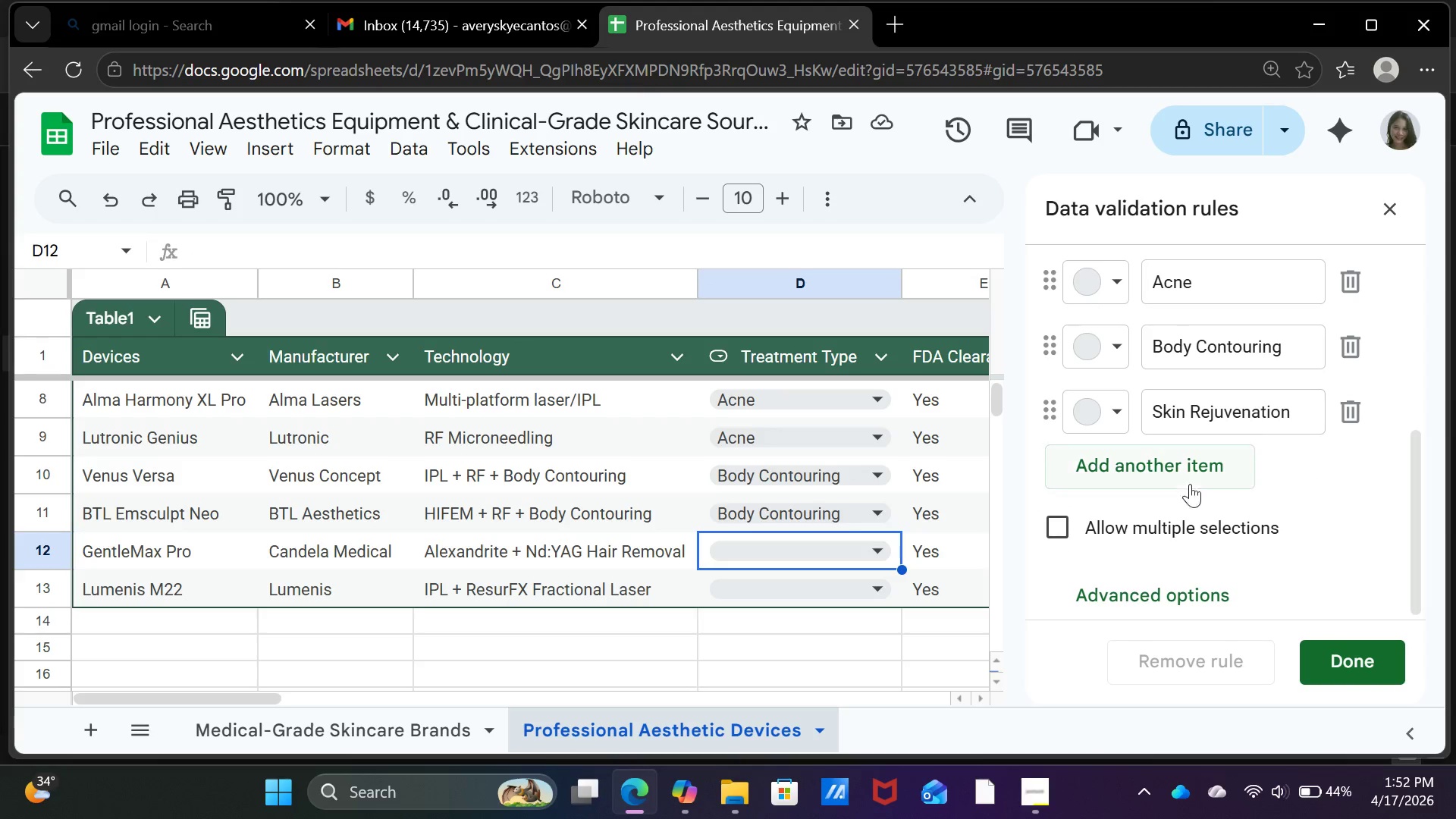 
left_click([1190, 466])
 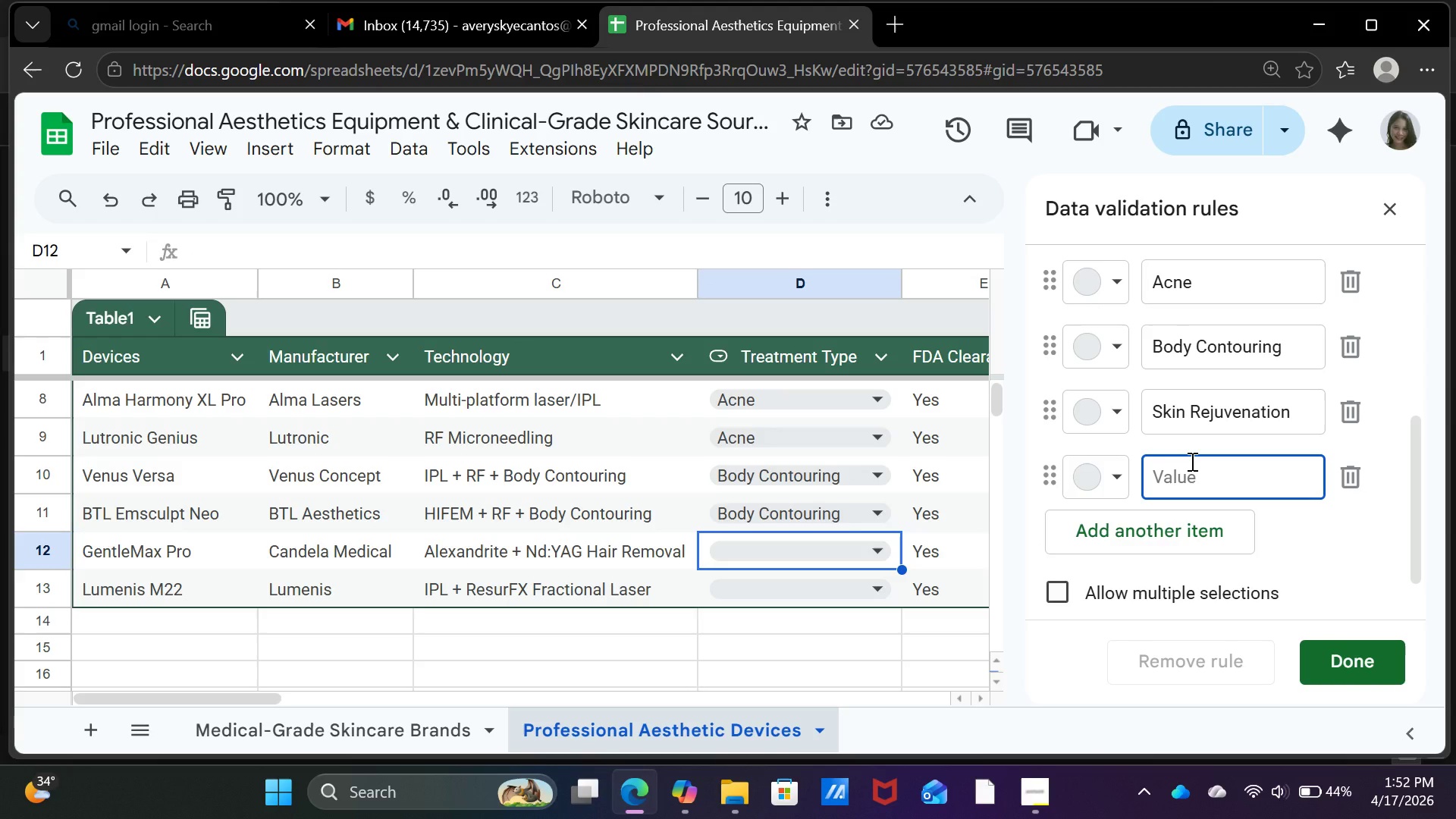 
type(Hair Removal)
 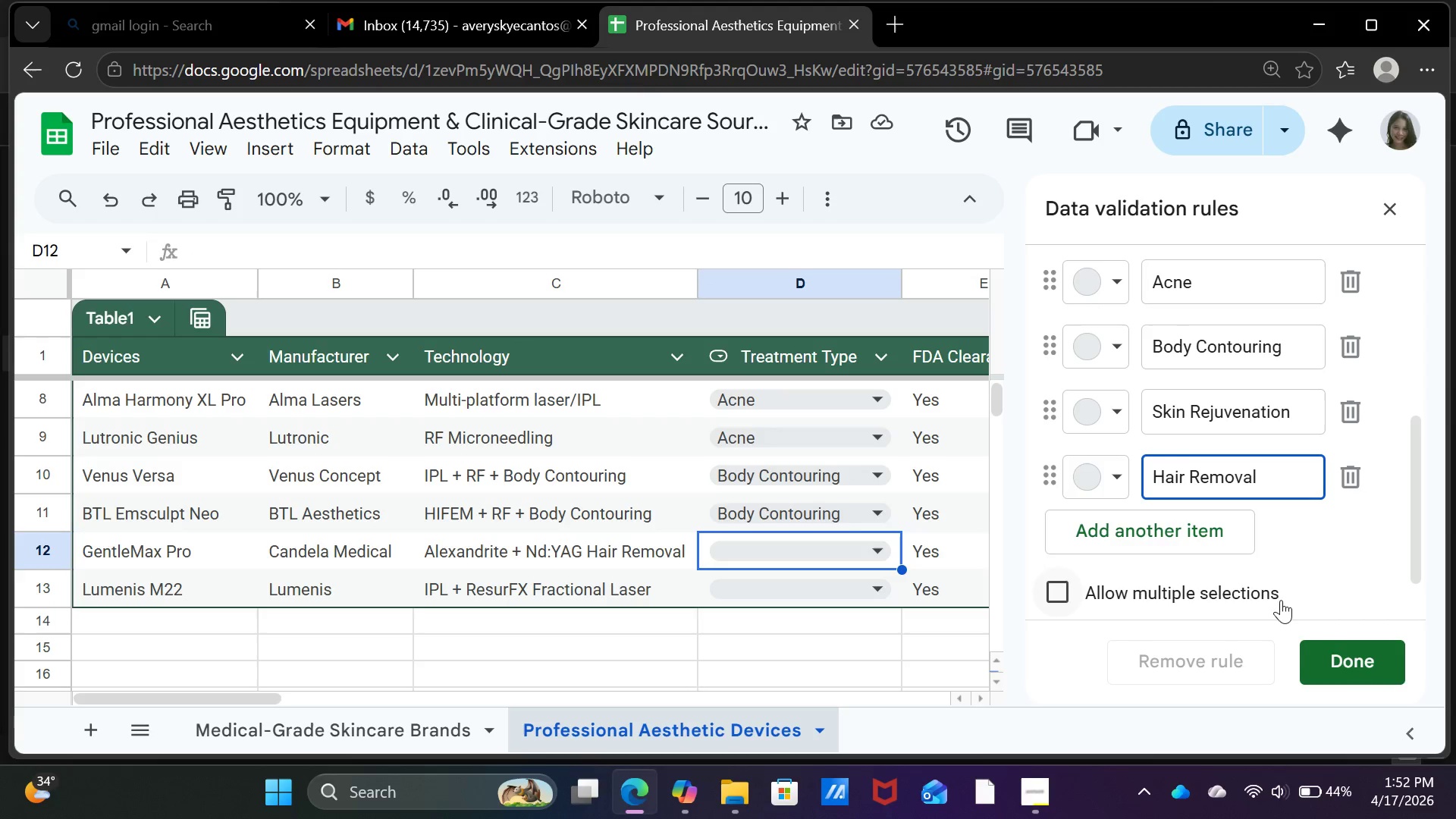 
left_click([1319, 661])
 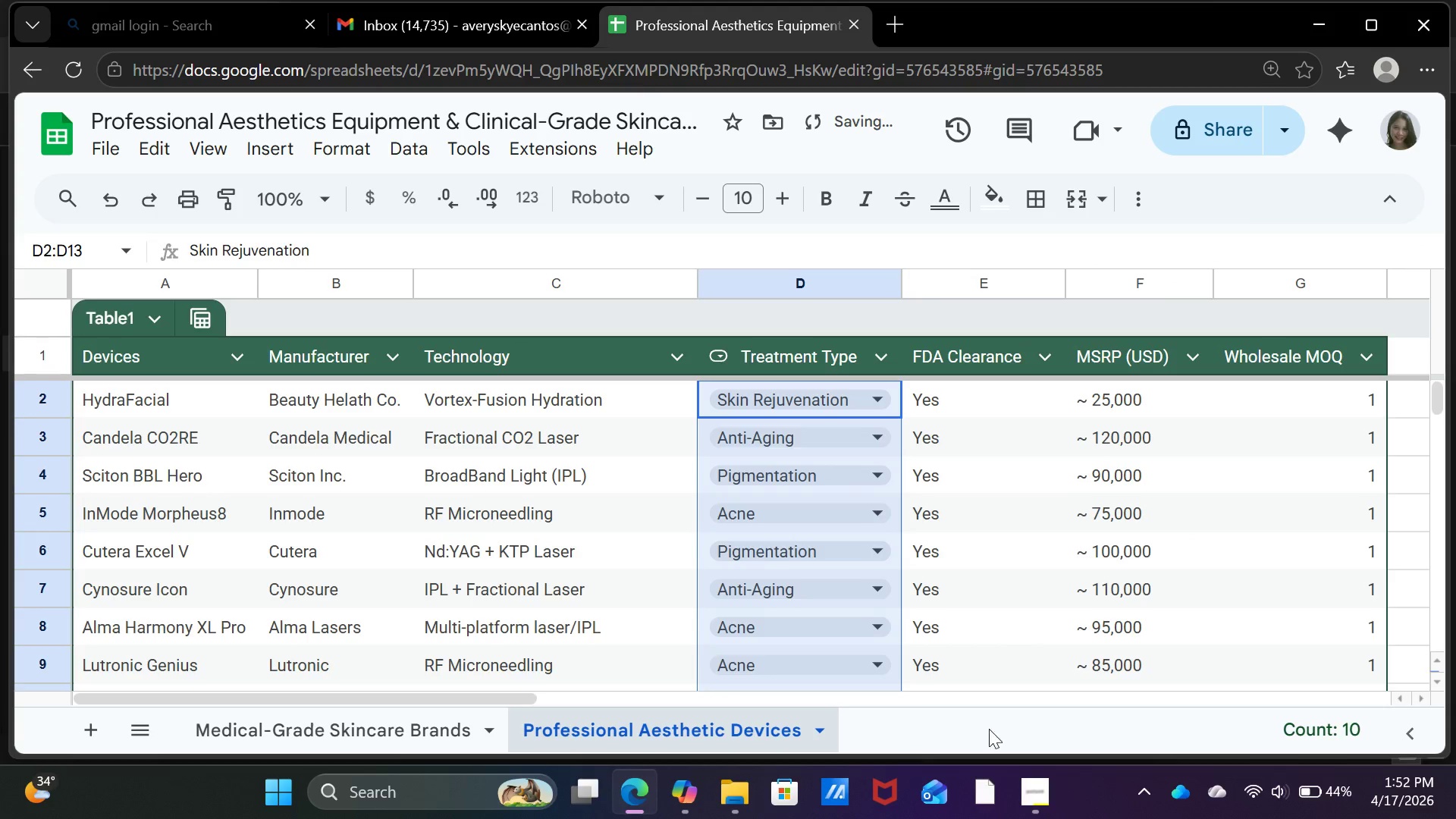 
left_click([893, 585])
 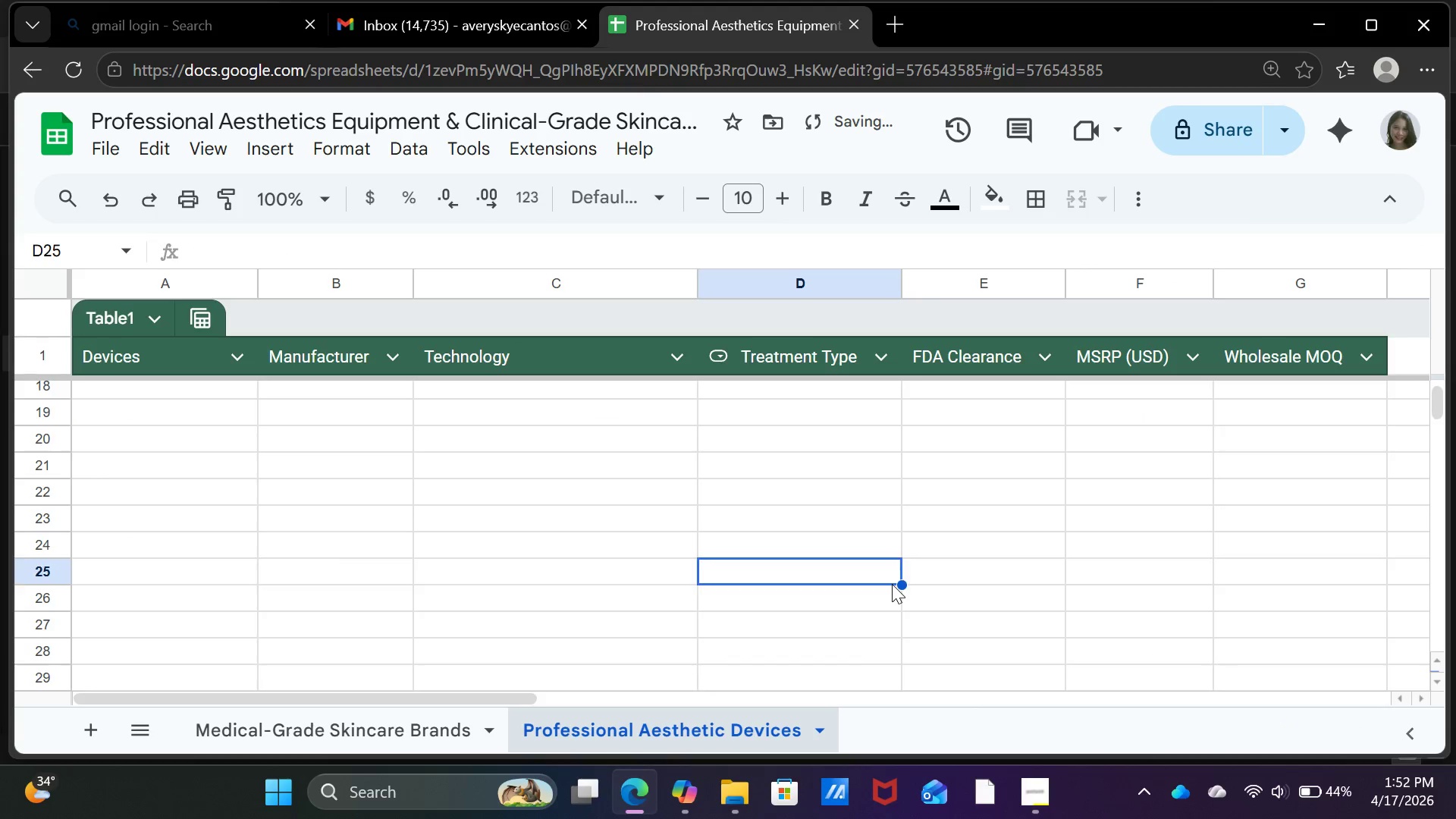 
scroll: coordinate [971, 623], scroll_direction: down, amount: 5.0
 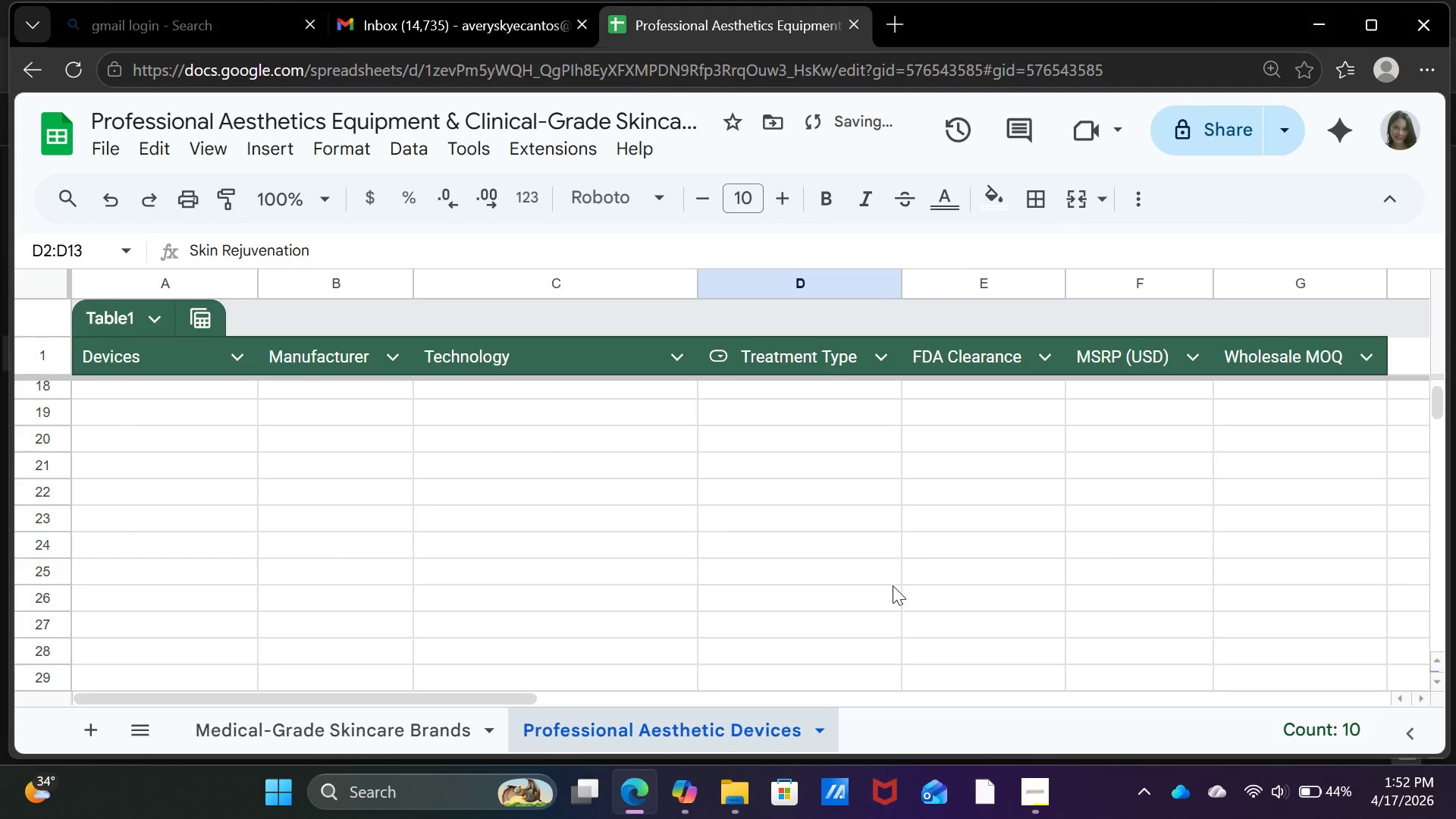 
scroll: coordinate [892, 584], scroll_direction: up, amount: 3.0
 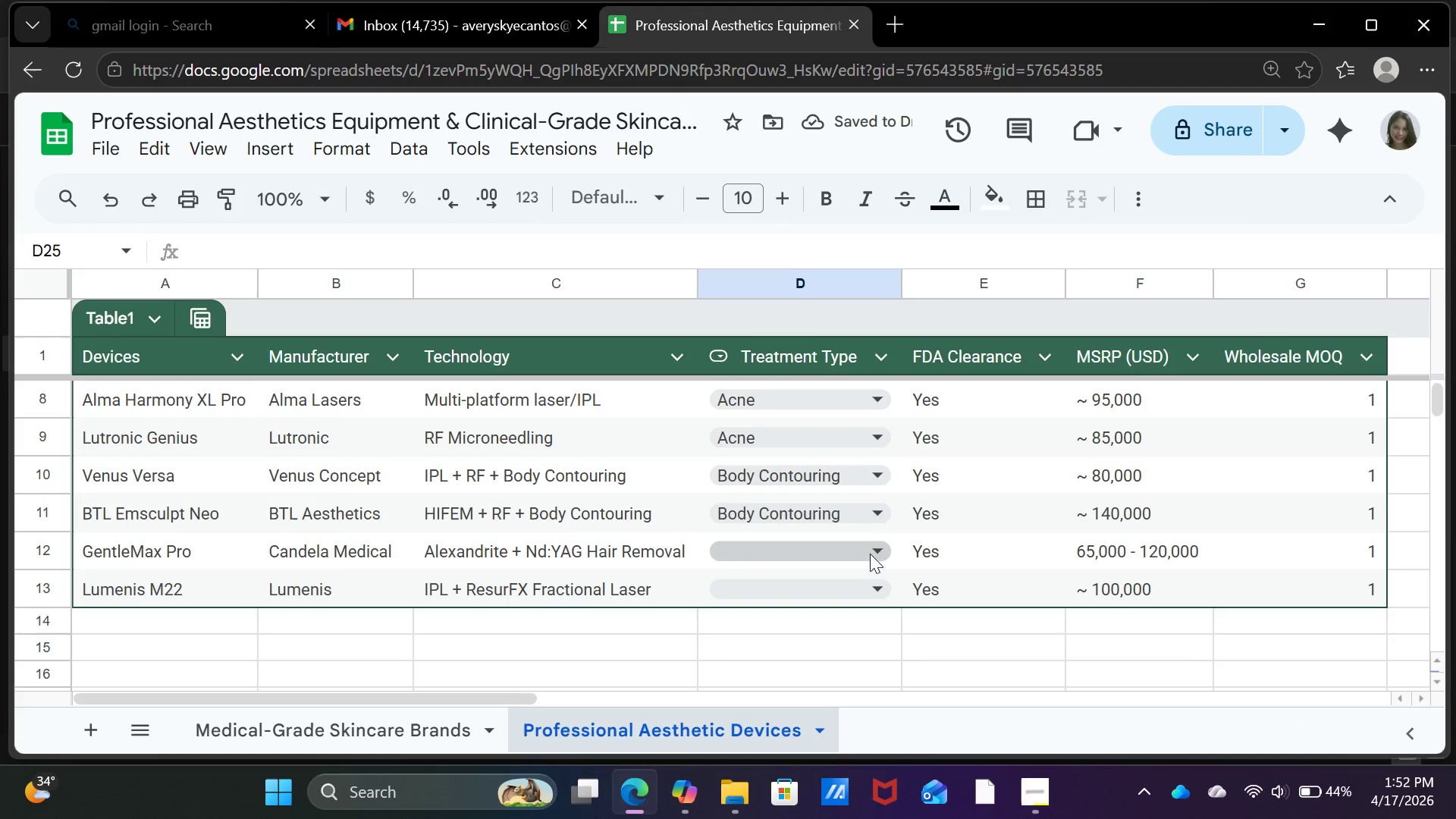 
left_click([870, 546])
 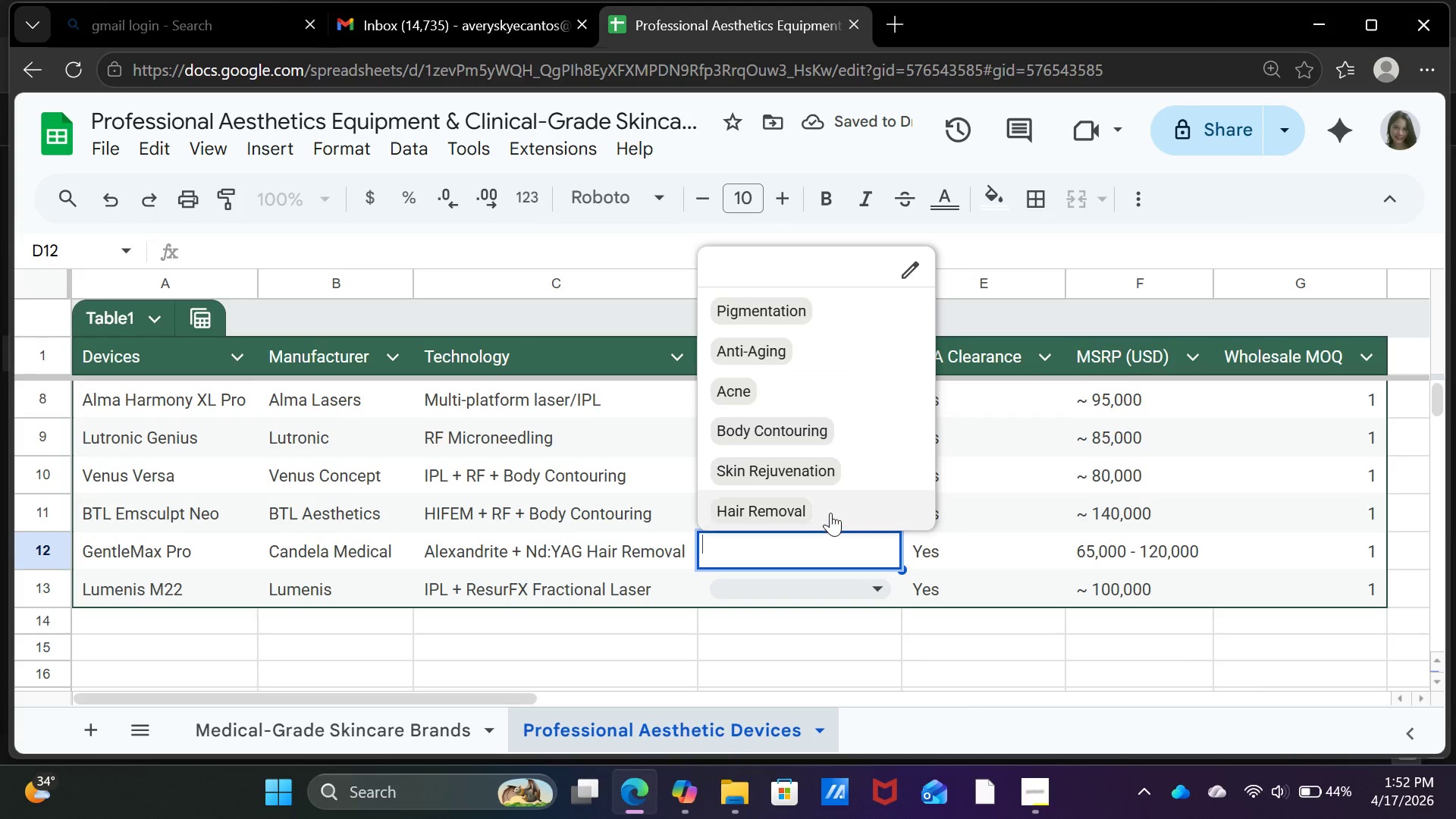 
left_click([830, 513])
 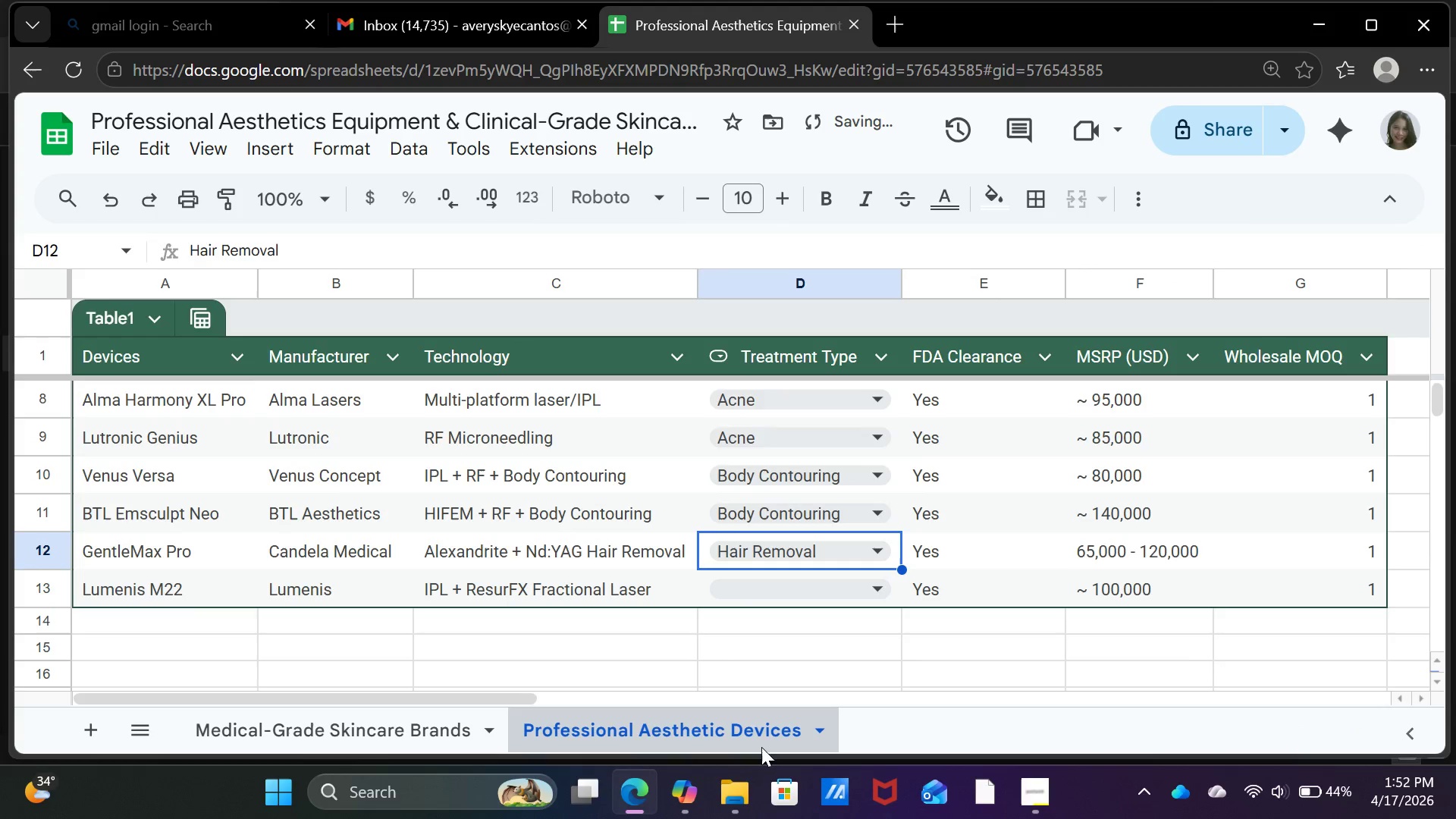 
left_click([675, 808])
 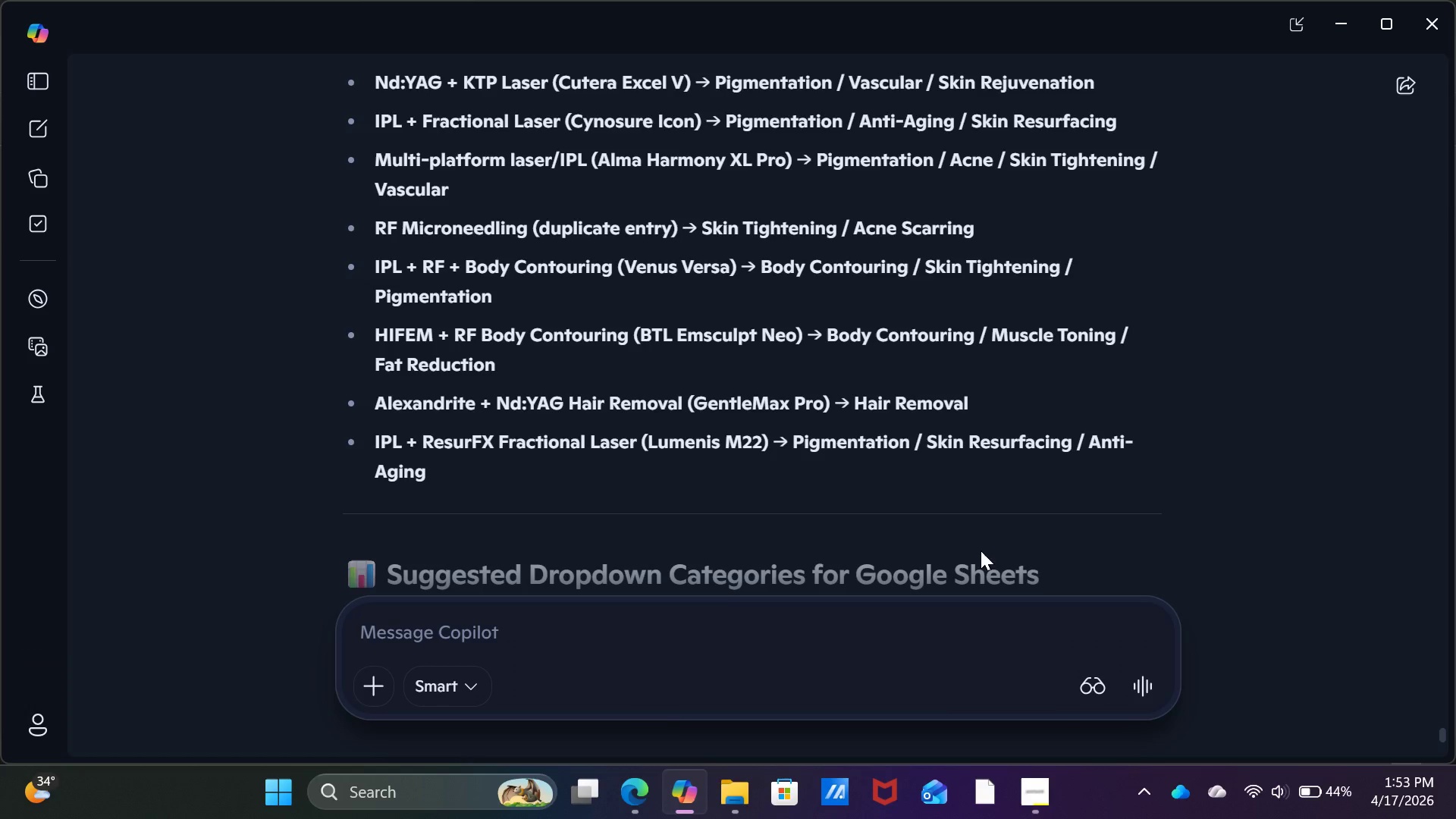 
left_click([730, 804])
 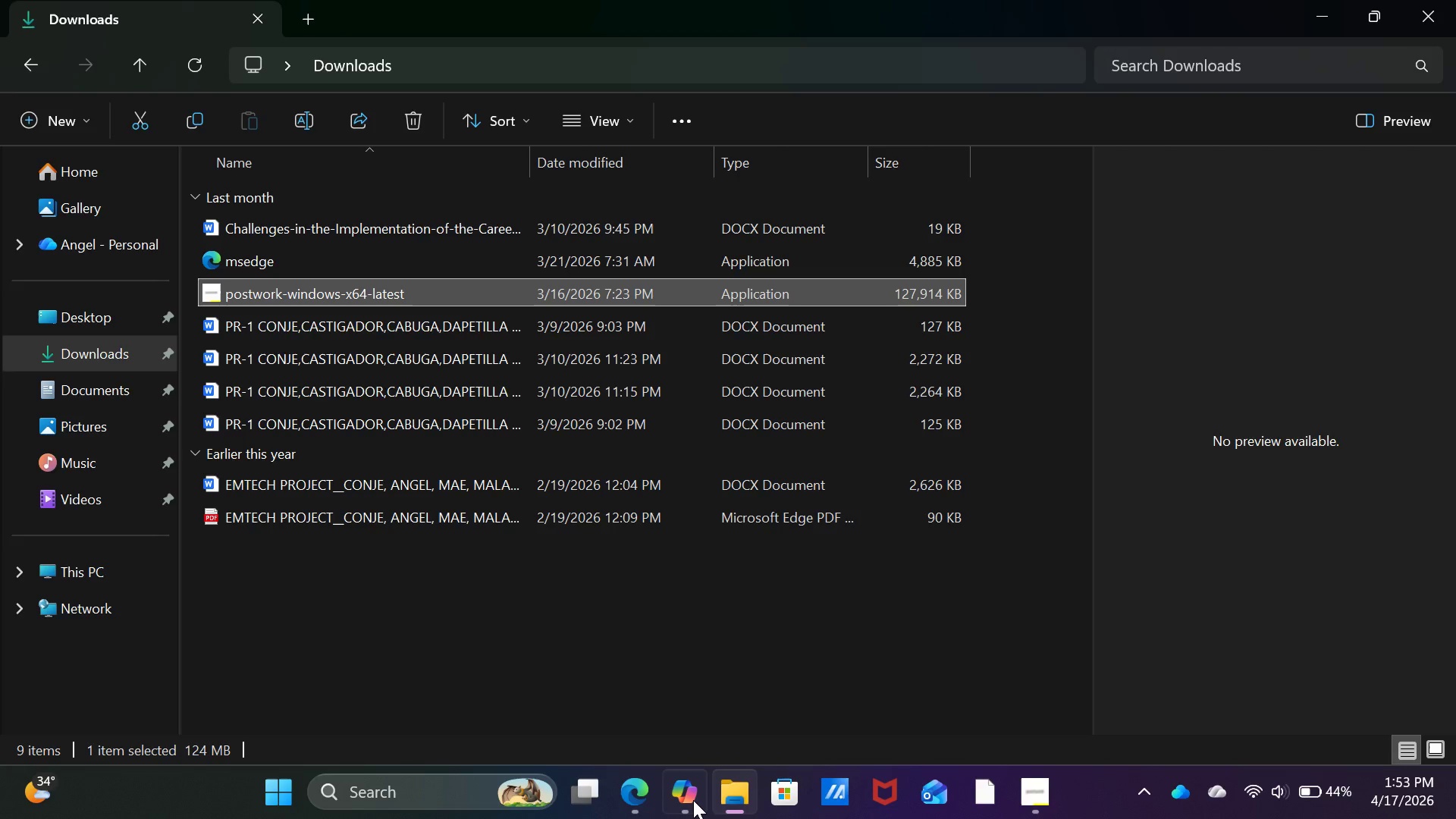 
left_click([692, 800])
 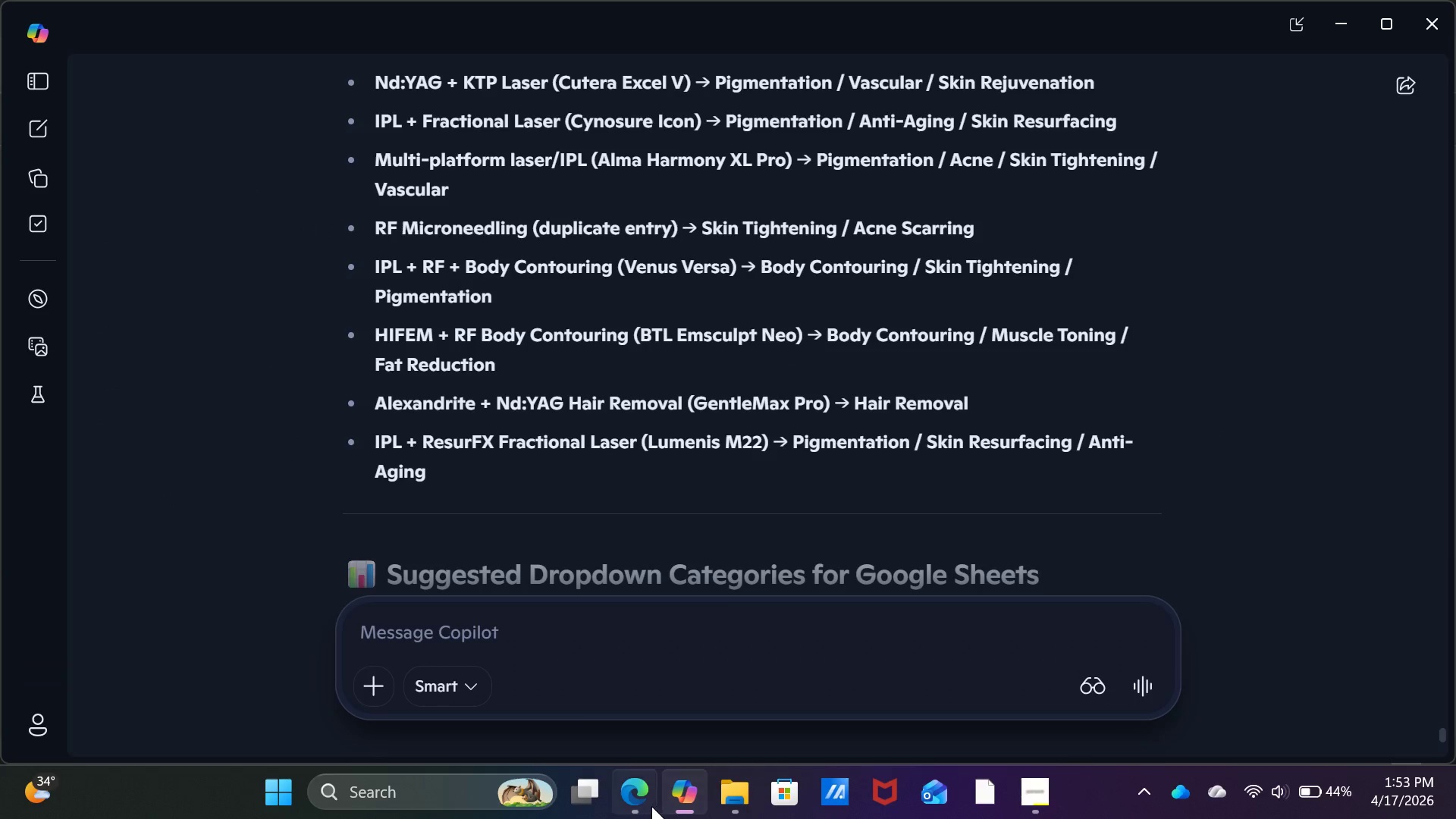 
left_click([648, 806])
 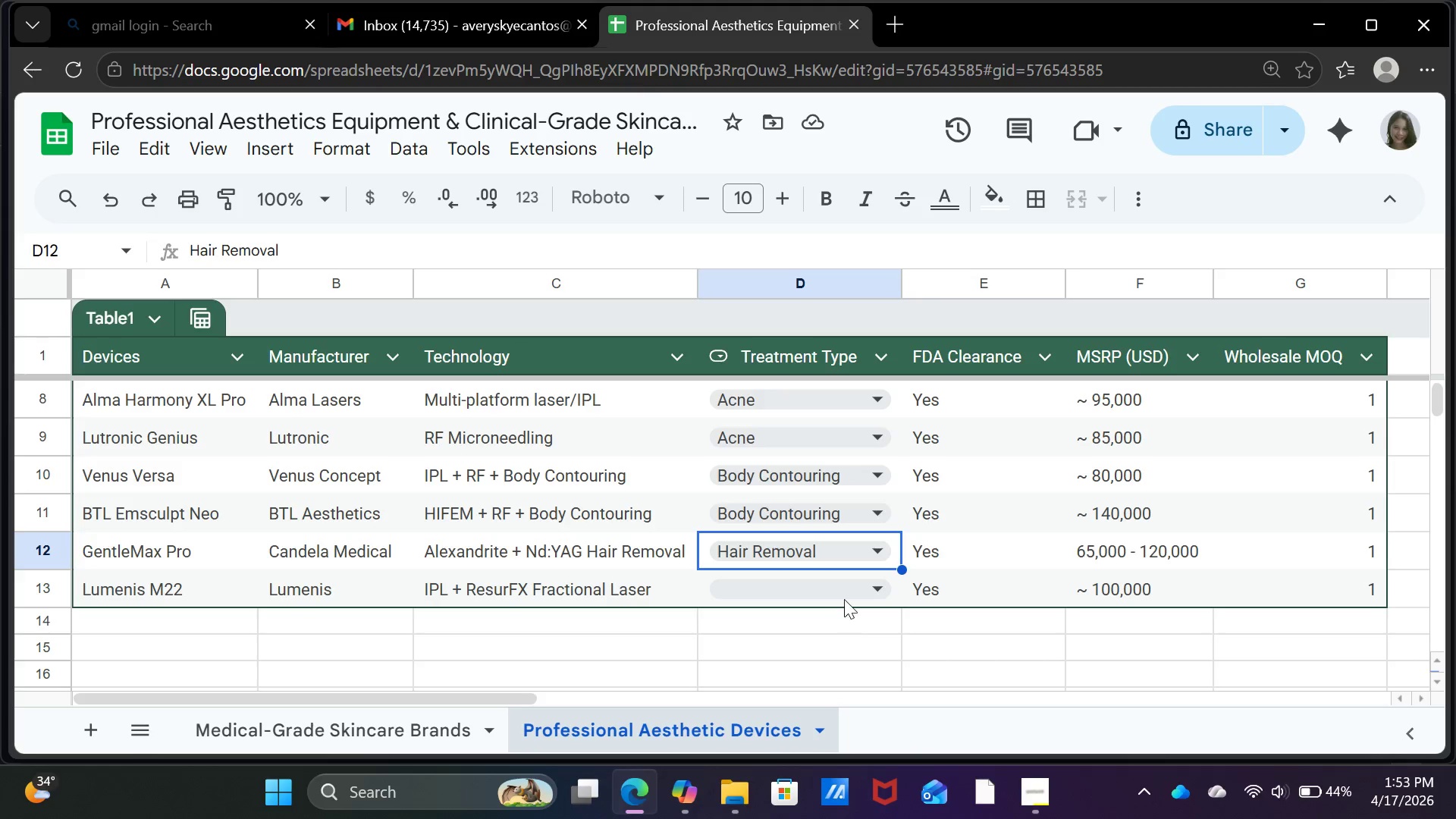 
left_click([845, 598])
 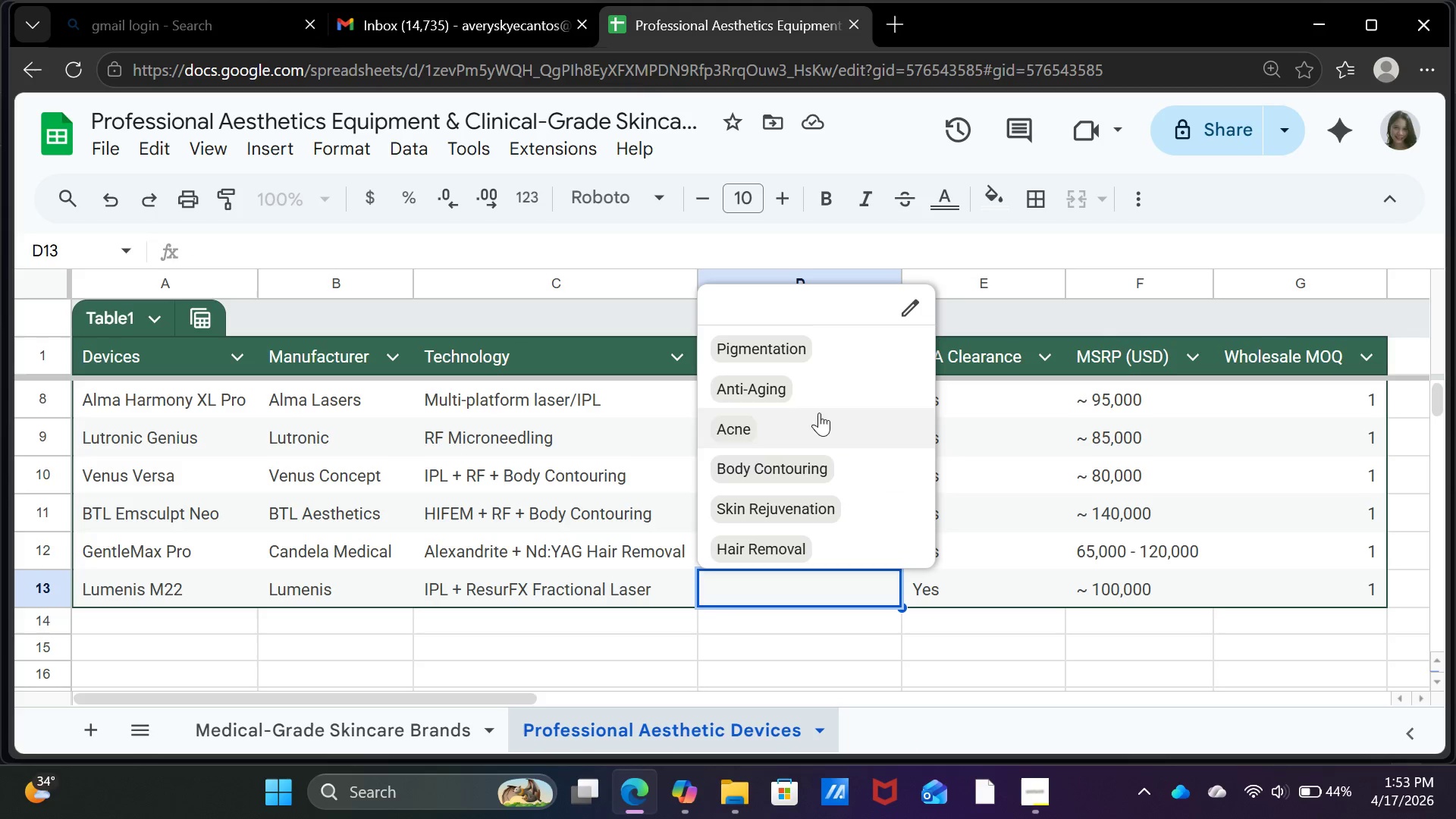 
left_click([814, 352])
 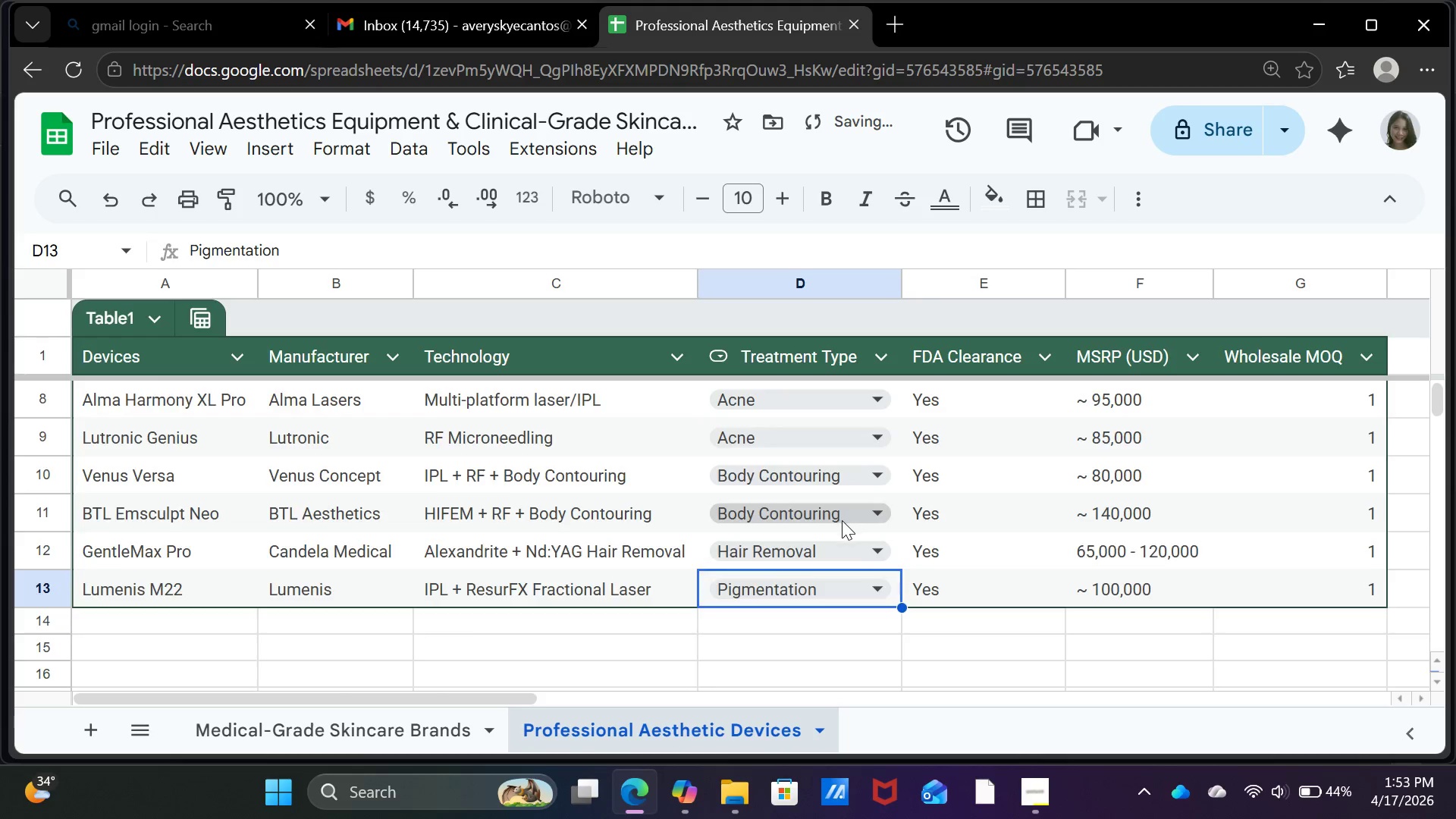 
scroll: coordinate [842, 529], scroll_direction: up, amount: 3.0
 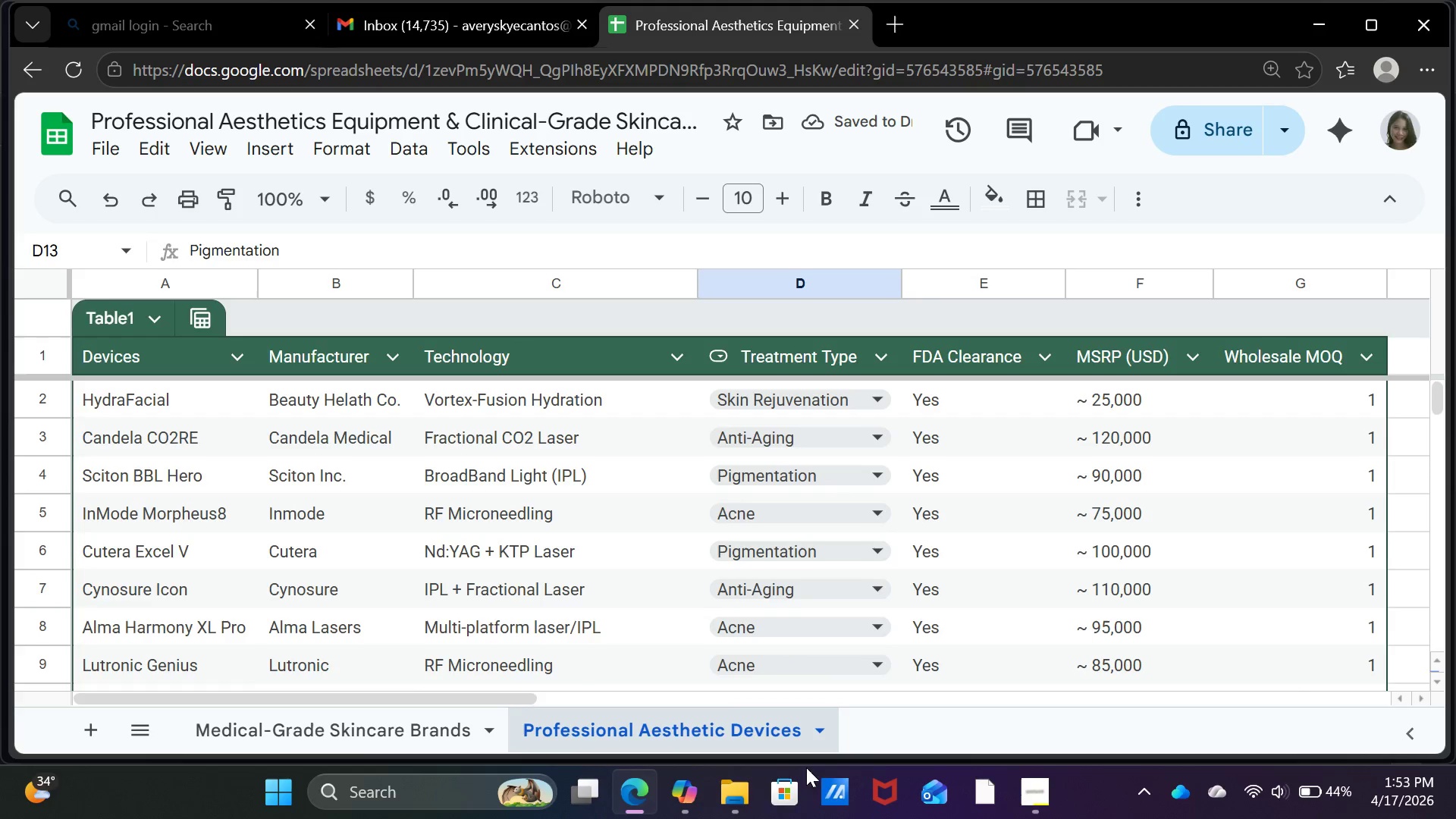 
left_click([686, 796])
 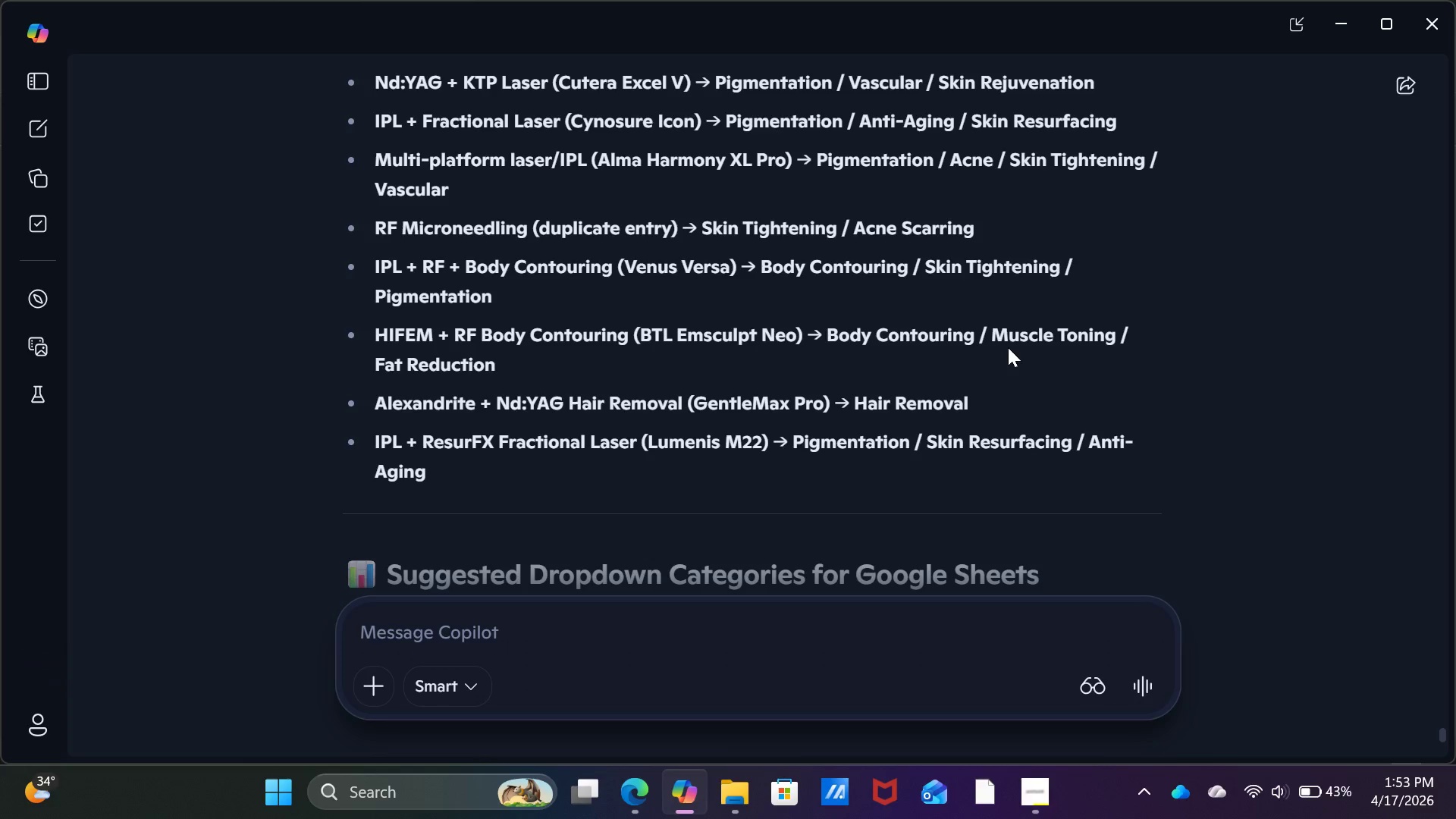 
wait(6.8)
 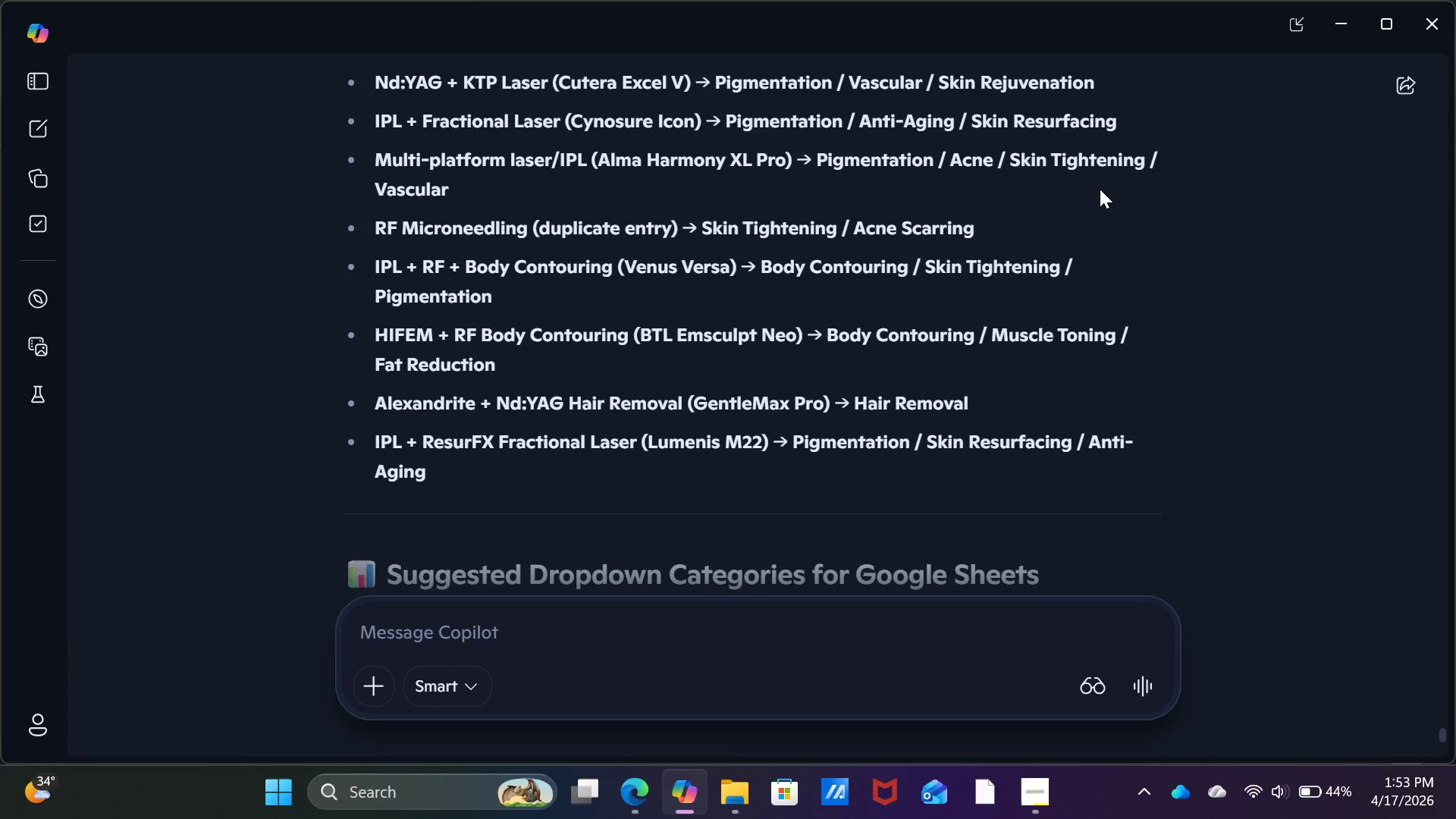 
scroll: coordinate [982, 281], scroll_direction: up, amount: 1.0
 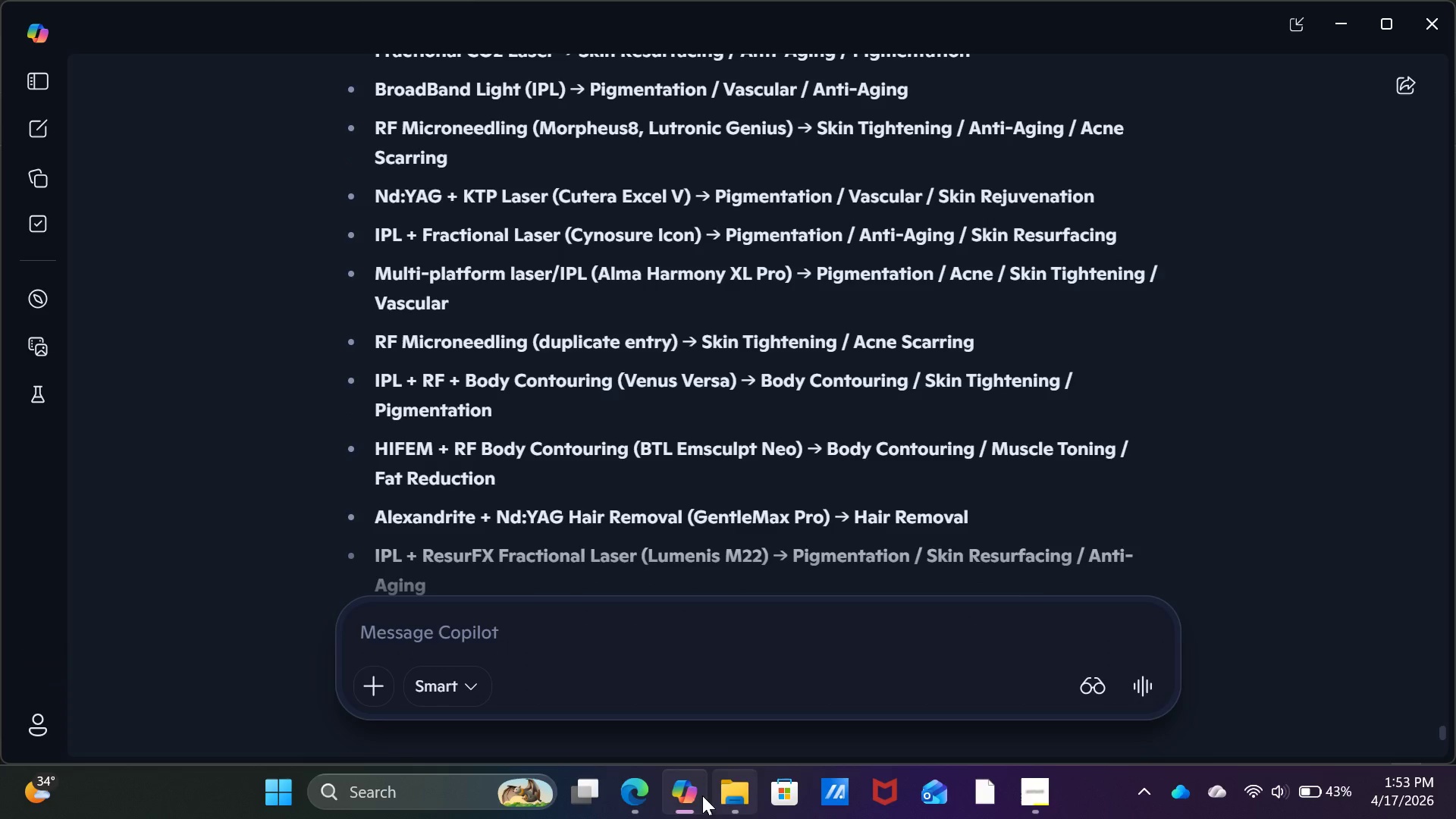 
left_click([670, 795])
 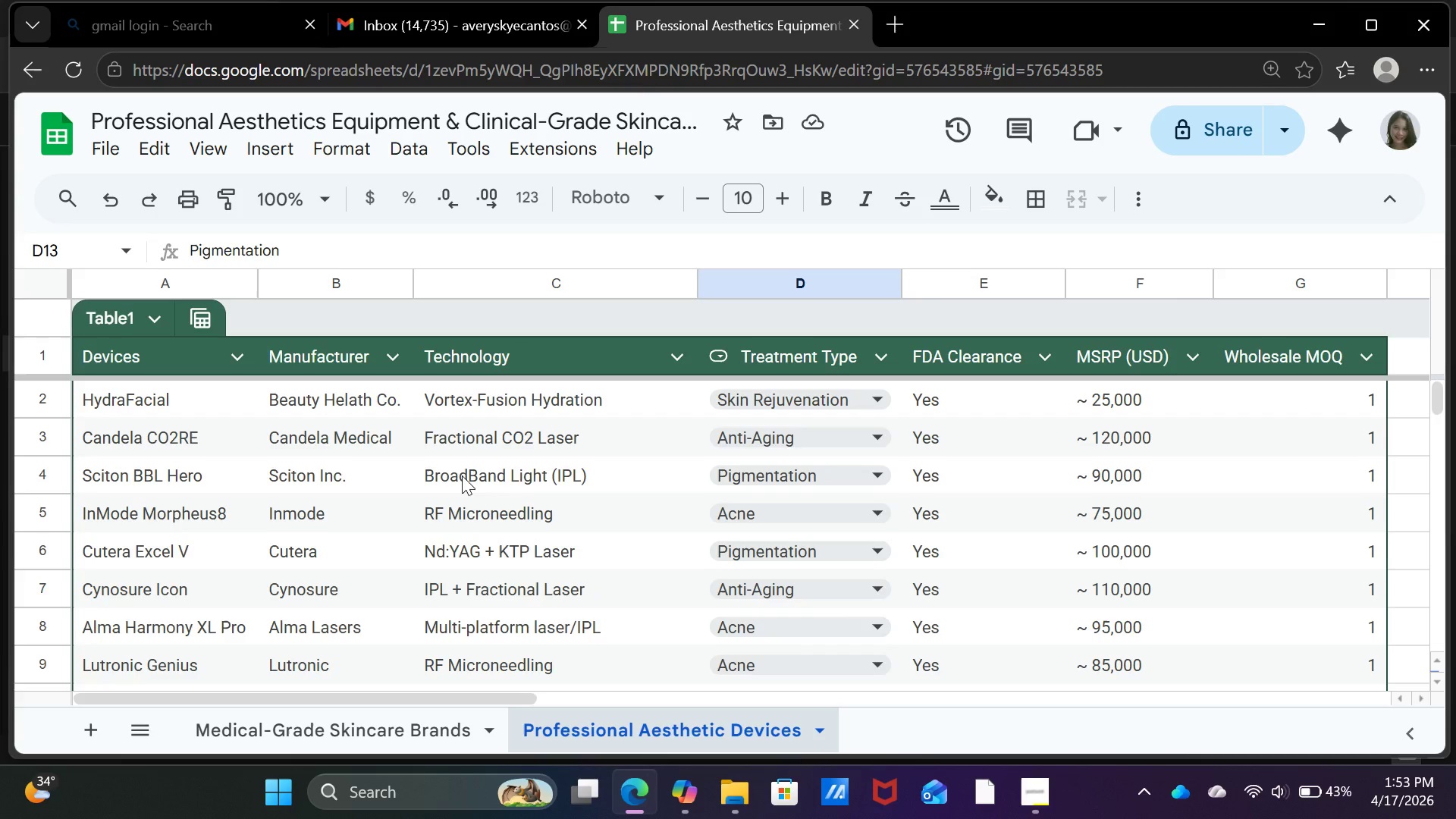 
scroll: coordinate [274, 553], scroll_direction: down, amount: 2.0
 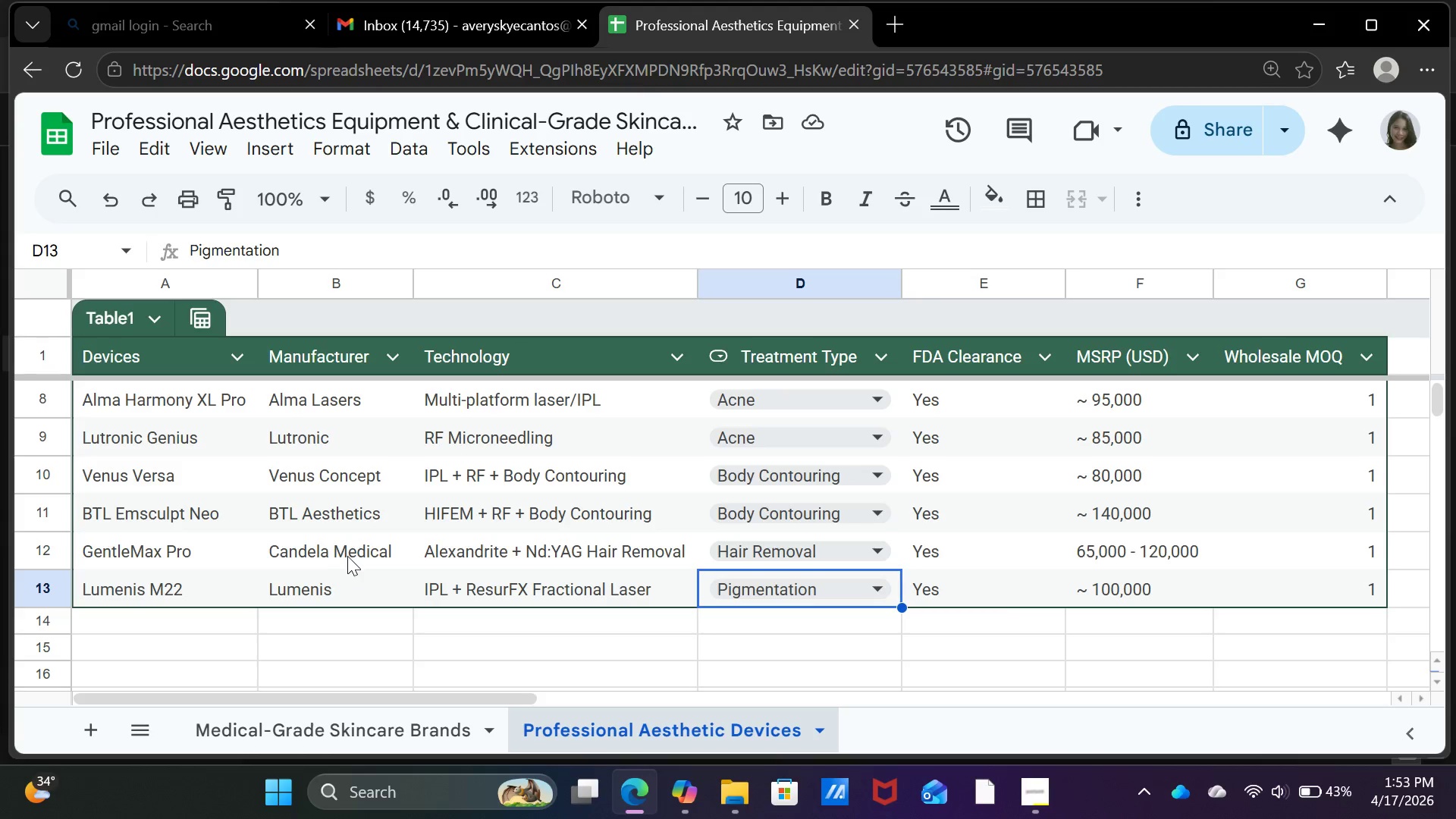 
scroll: coordinate [347, 557], scroll_direction: up, amount: 1.0
 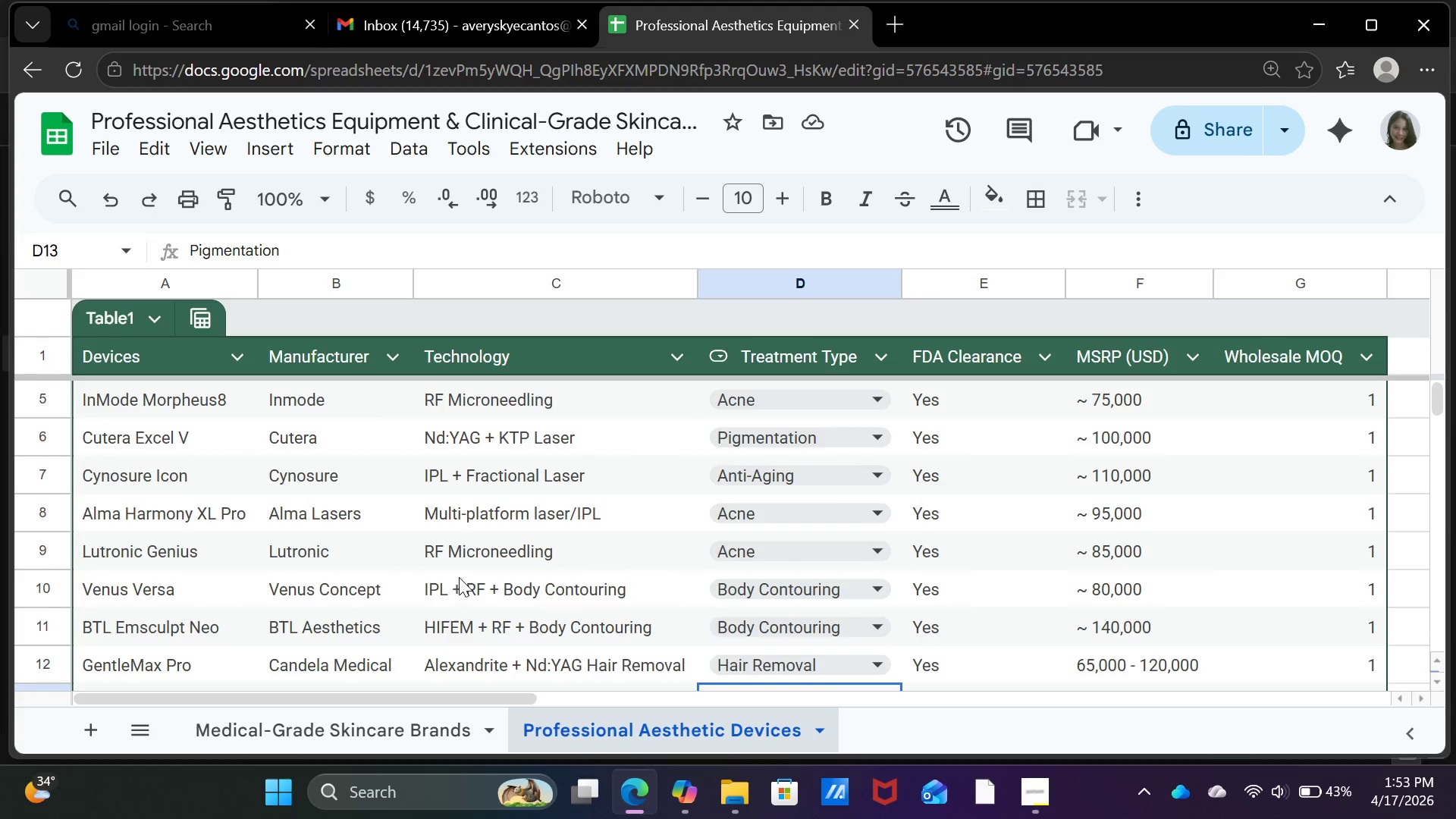 
scroll: coordinate [492, 591], scroll_direction: none, amount: 0.0
 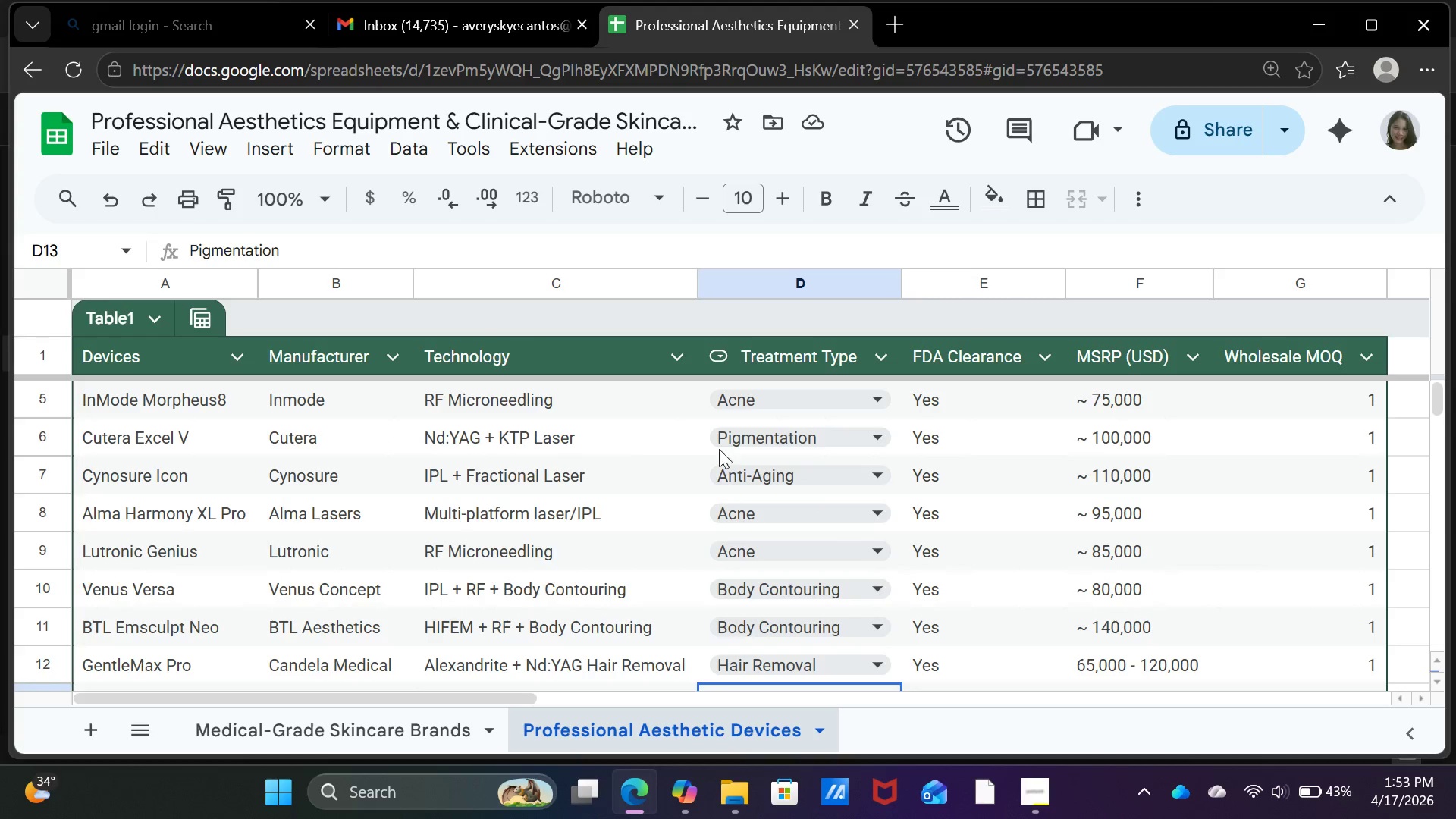 
left_click([767, 443])
 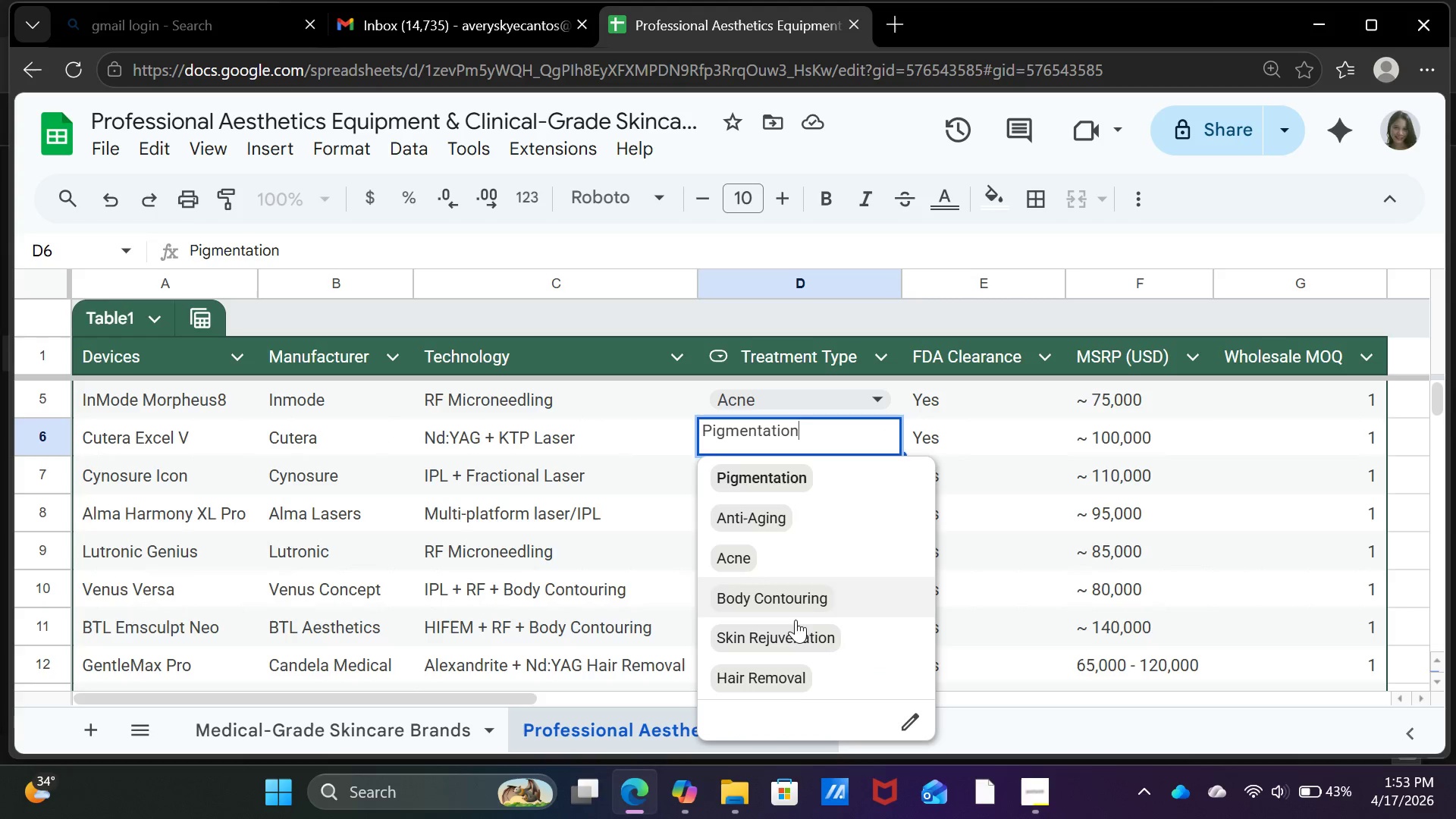 
left_click([795, 637])
 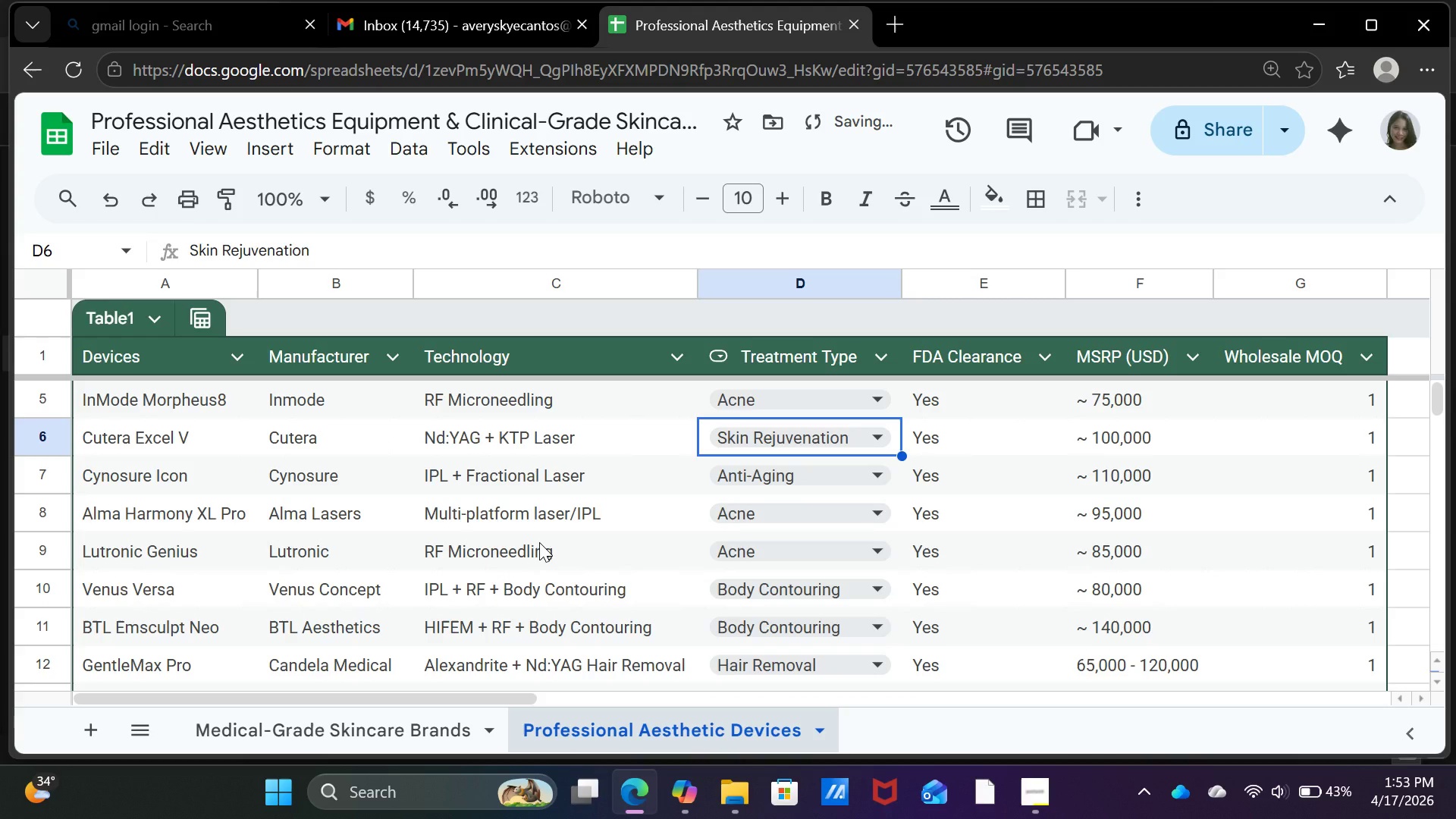 
scroll: coordinate [538, 544], scroll_direction: up, amount: 4.0
 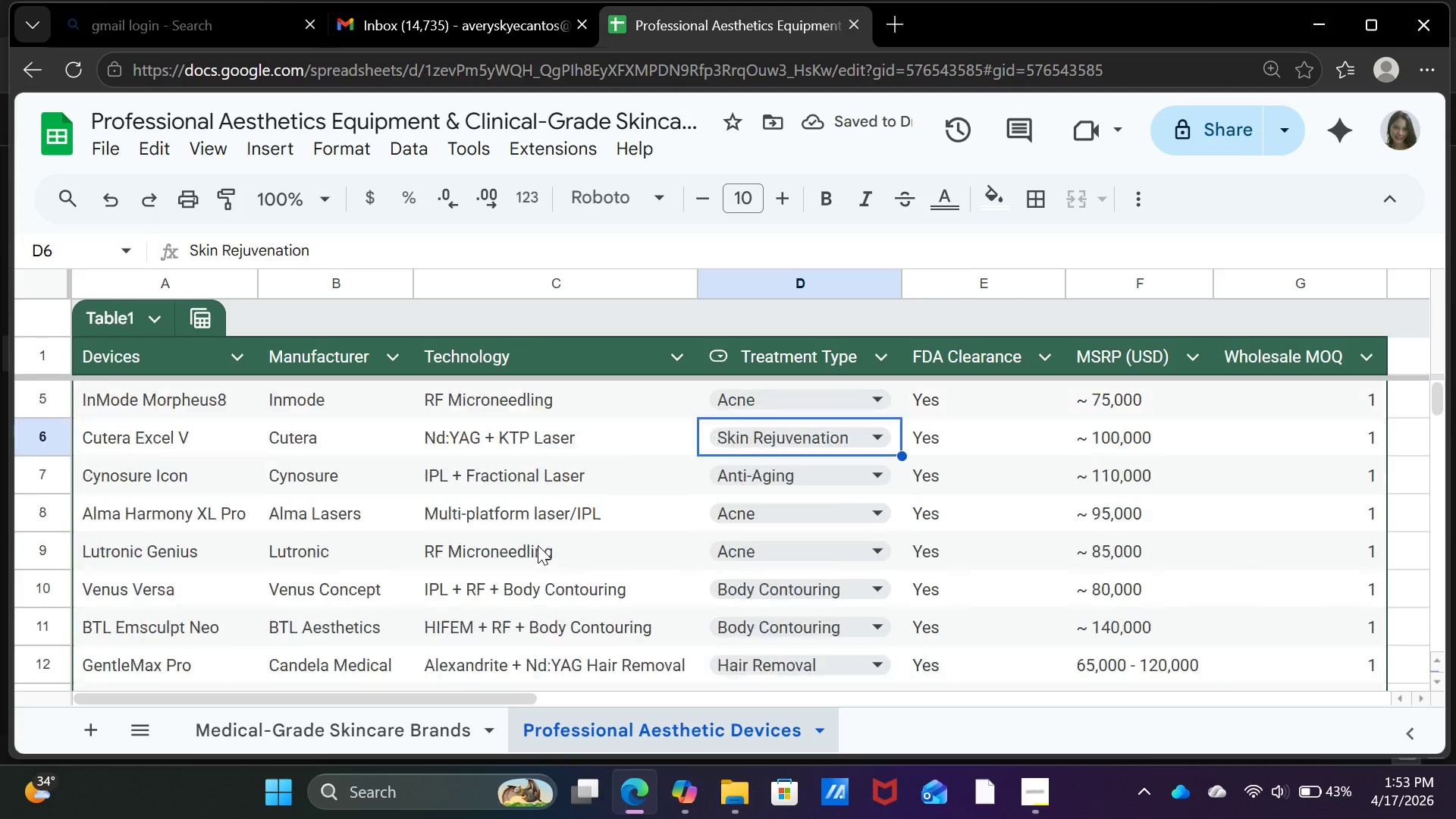 
scroll: coordinate [538, 545], scroll_direction: down, amount: 2.0
 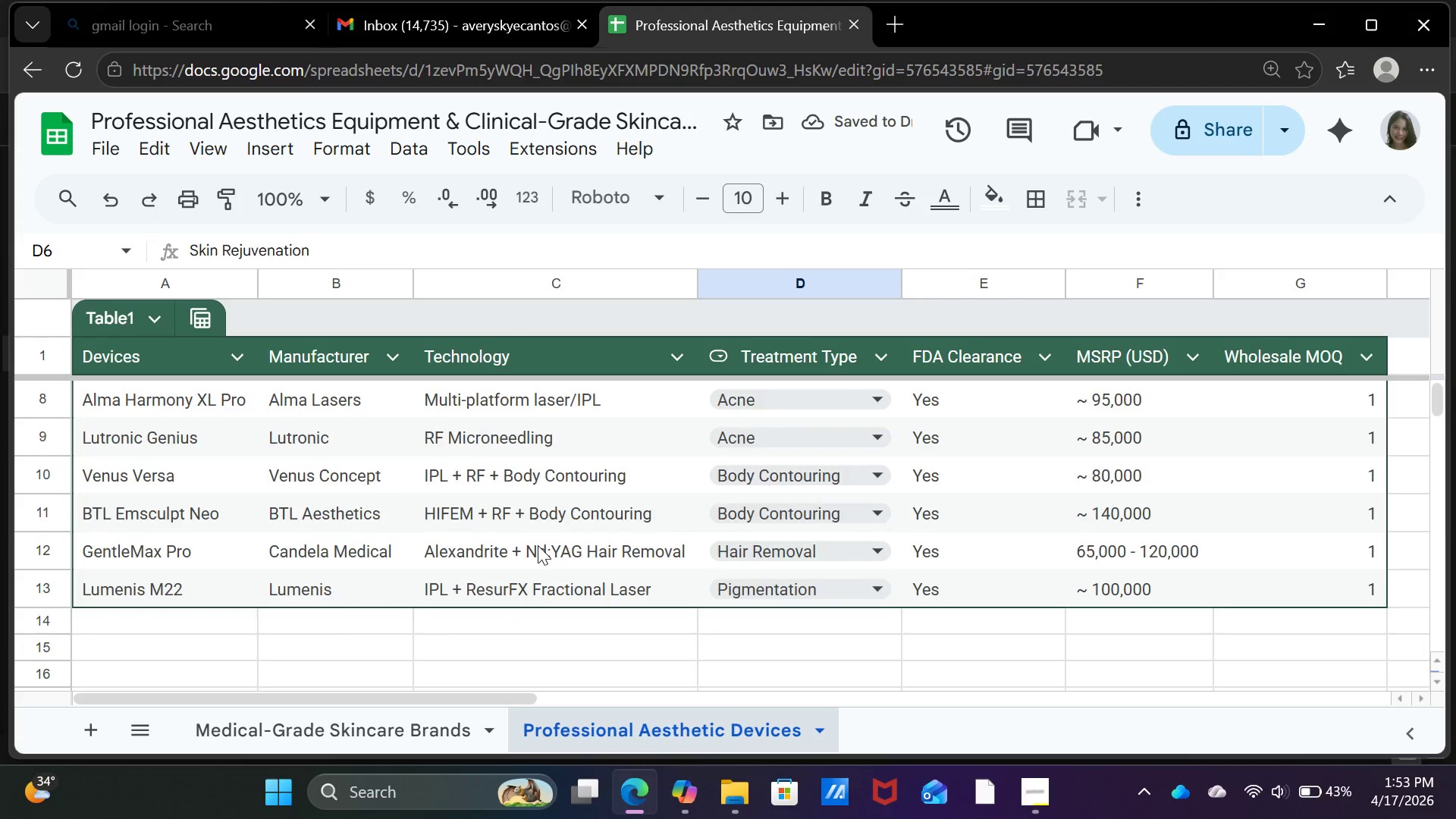 
scroll: coordinate [802, 582], scroll_direction: up, amount: 20.0
 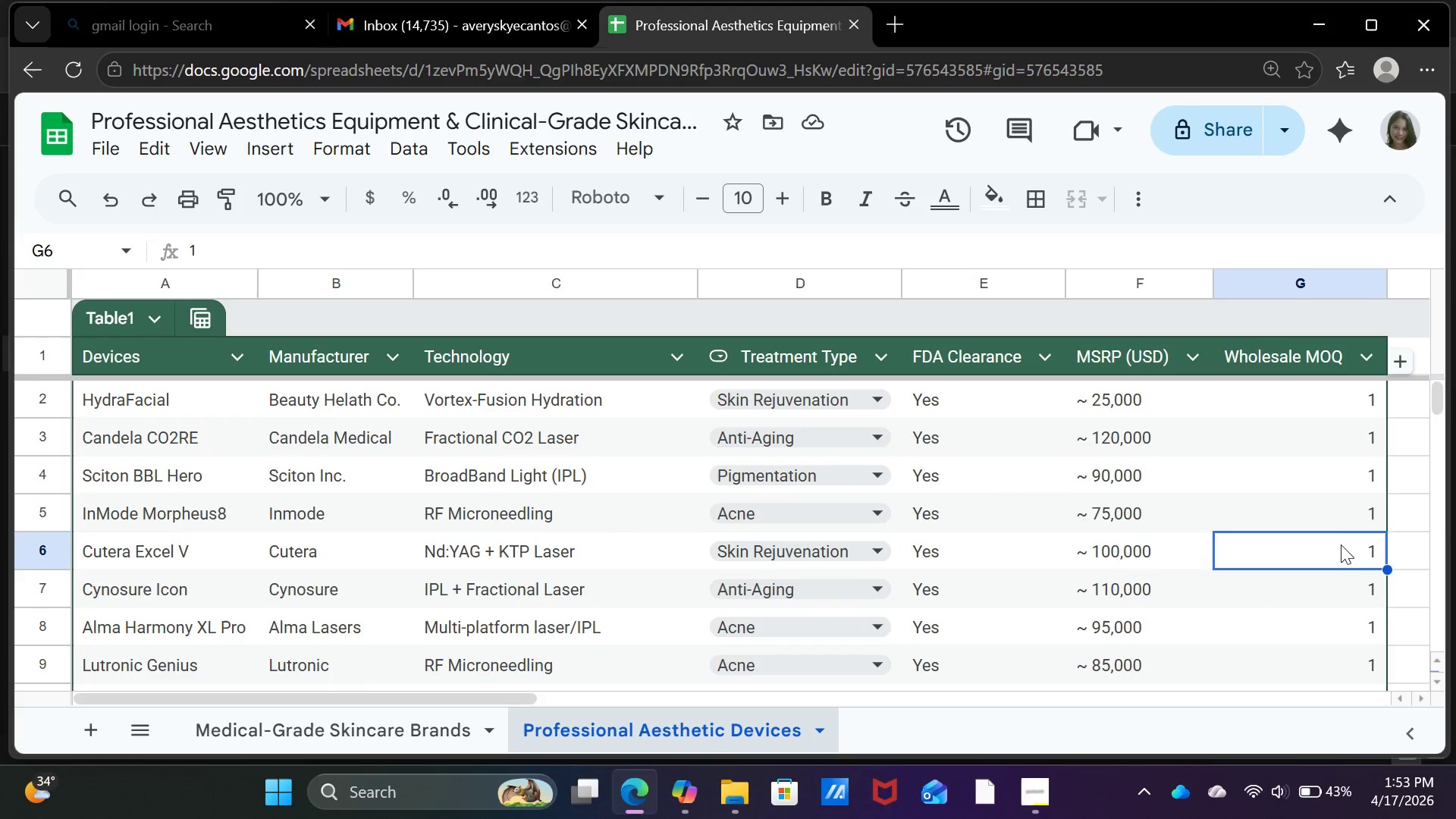 
double_click([1322, 523])
 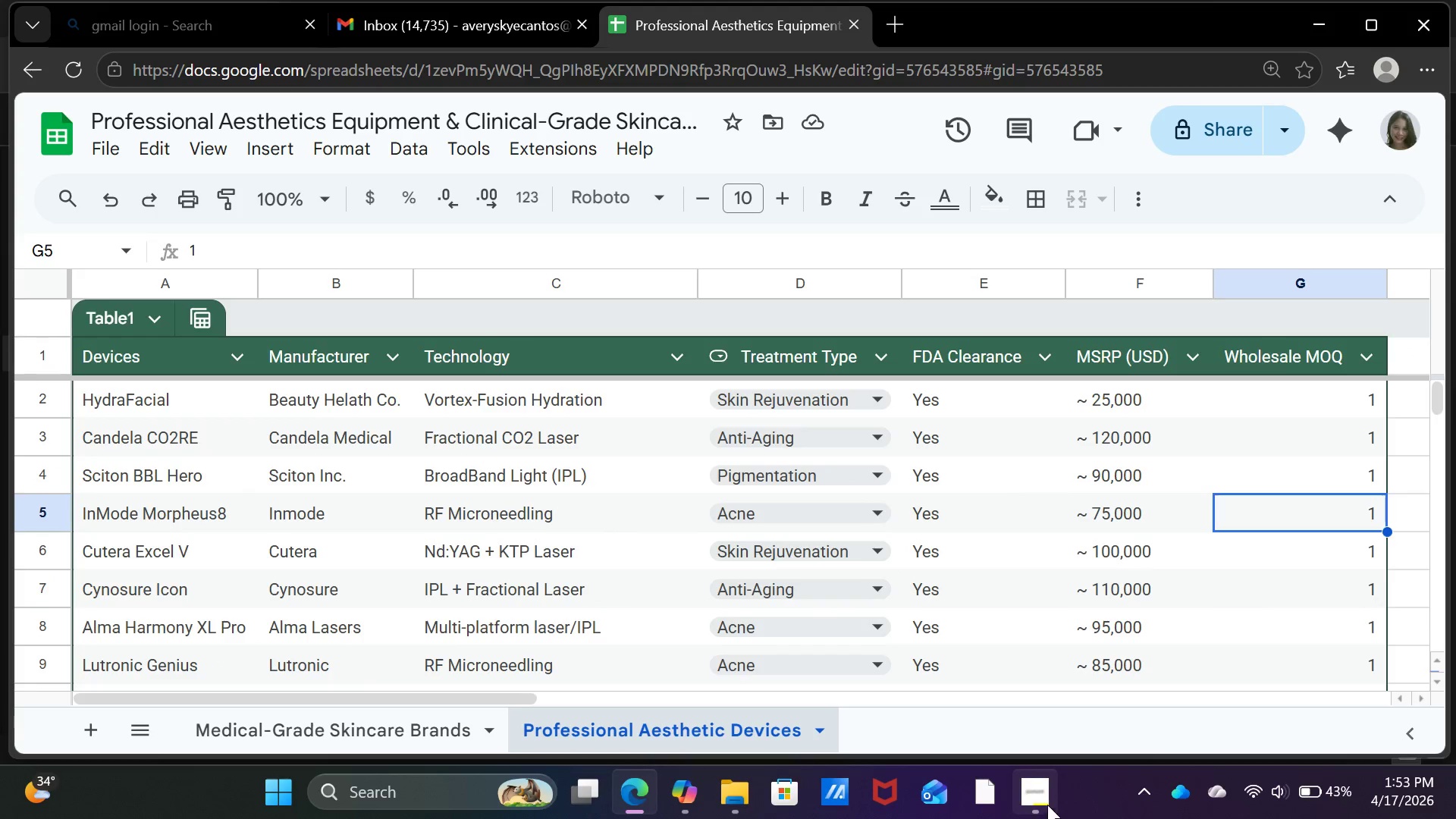 
left_click([1025, 788])